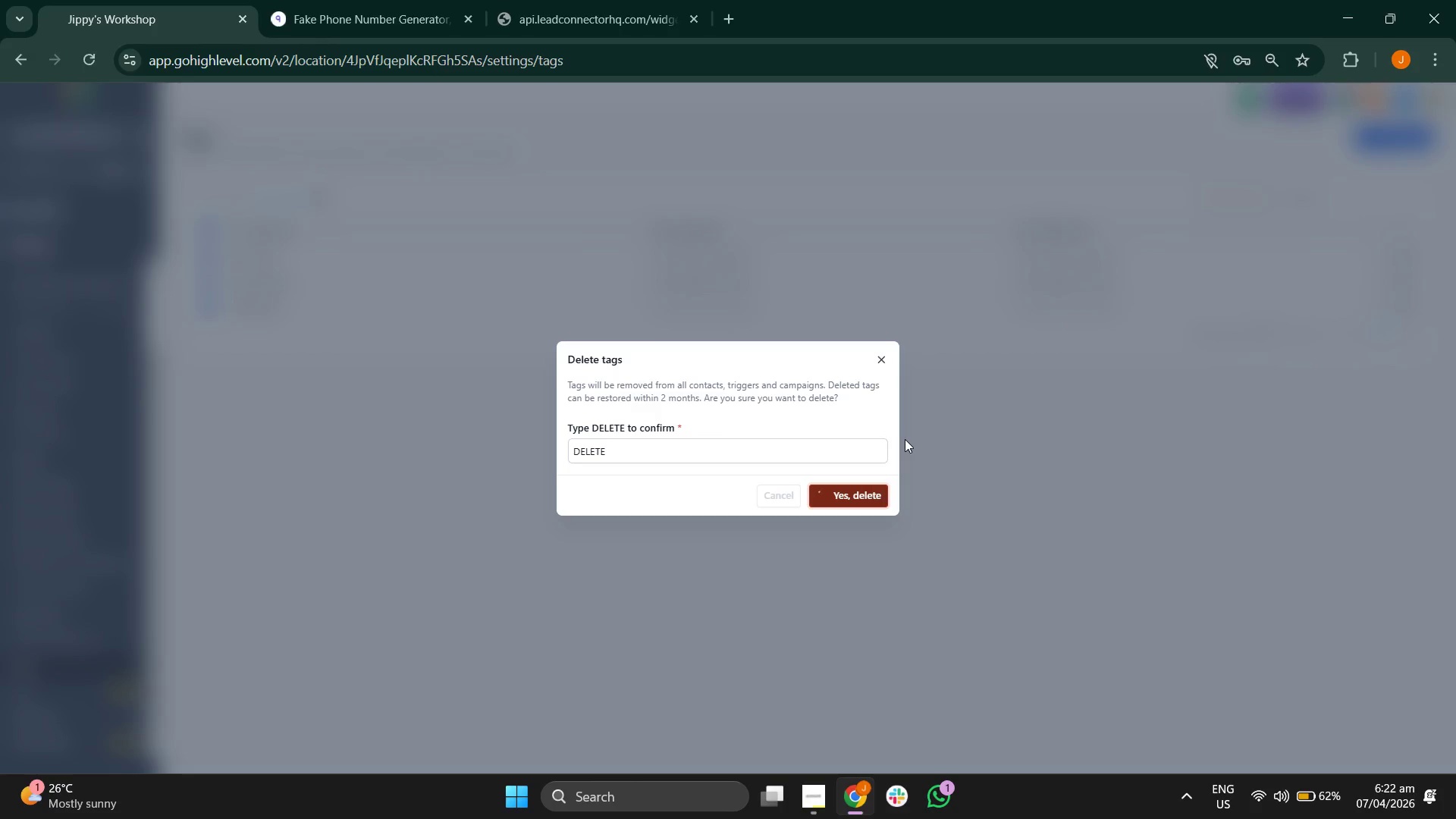 
wait(10.0)
 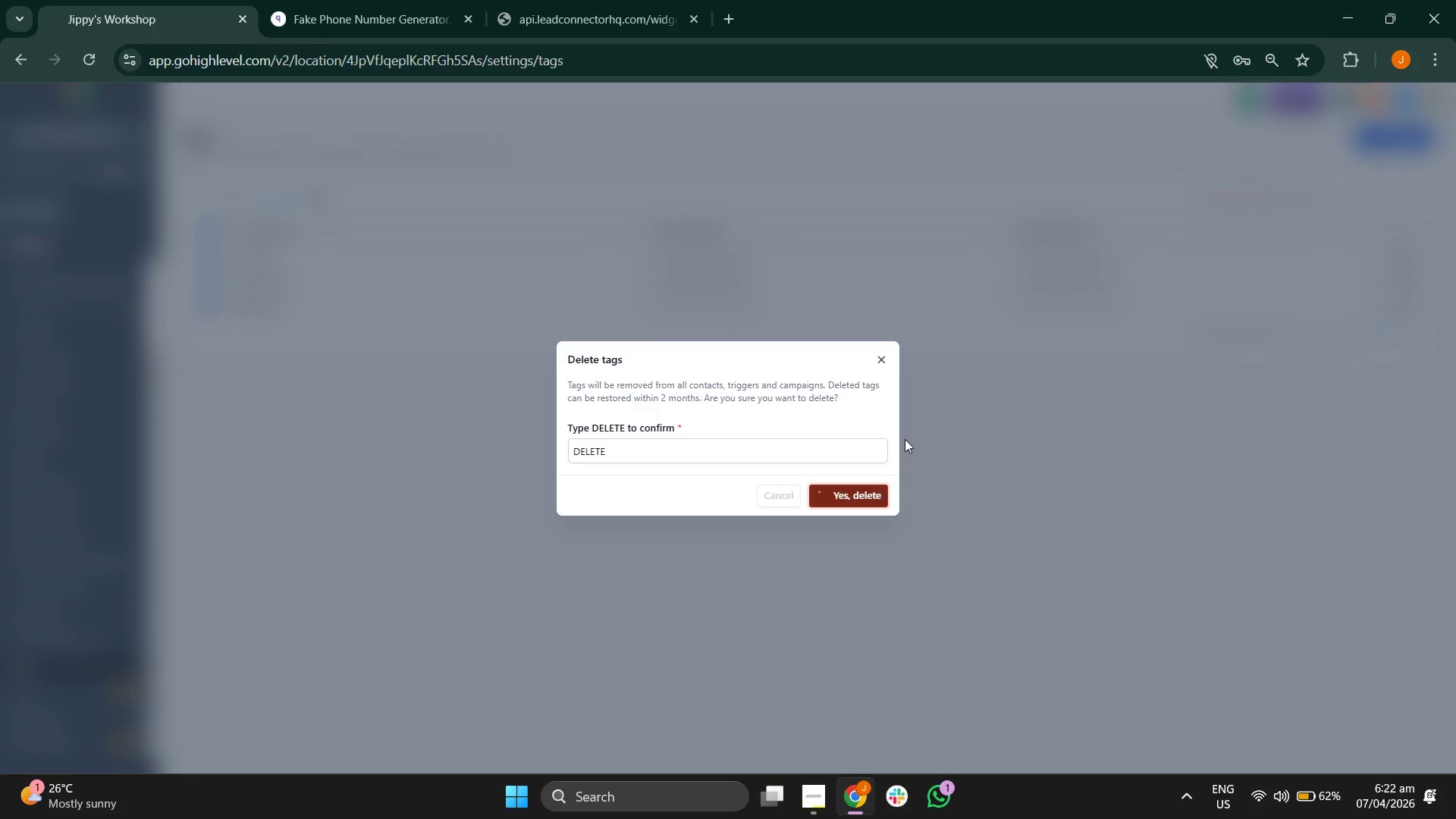 
left_click([50, 209])
 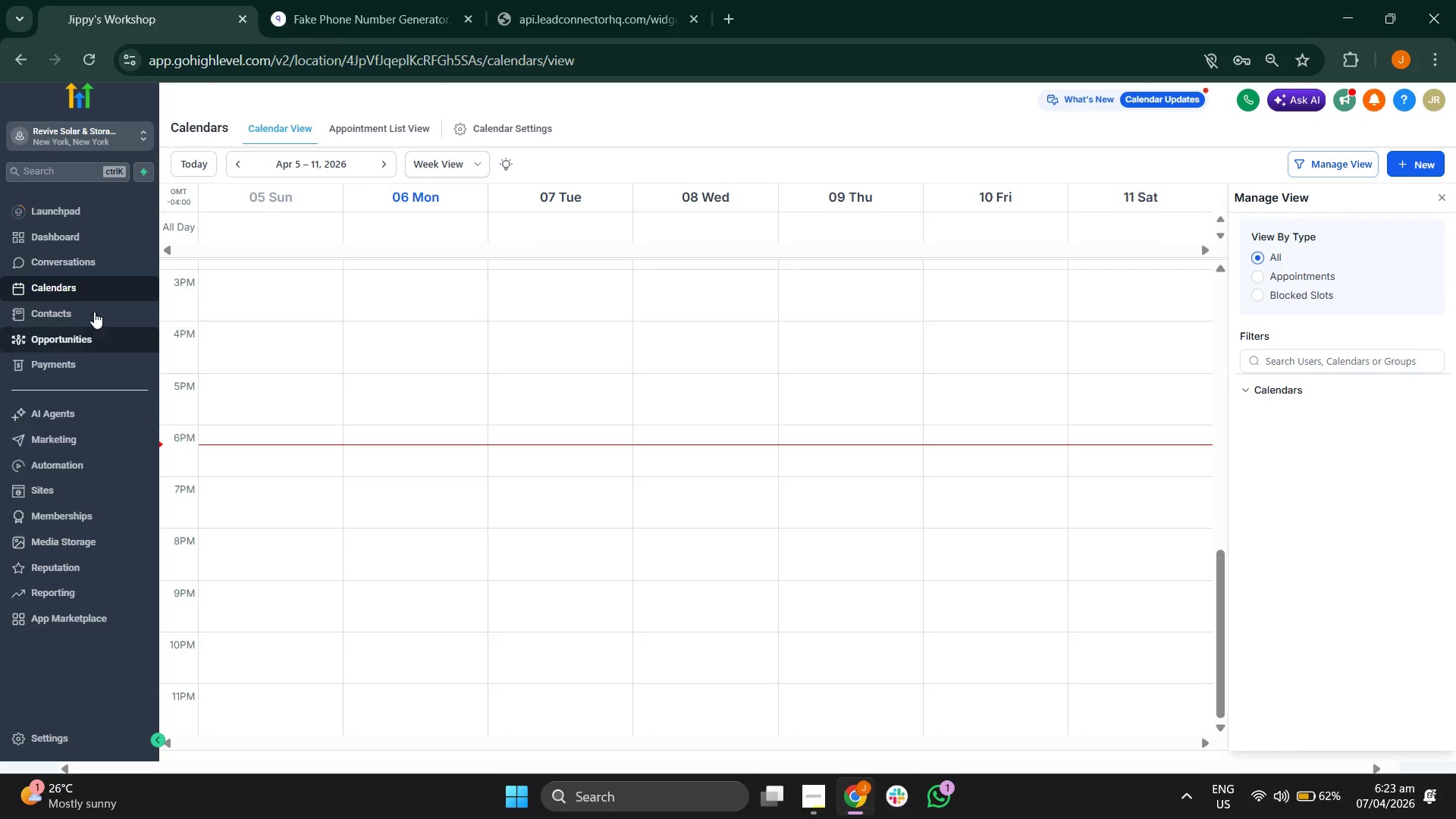 
wait(5.2)
 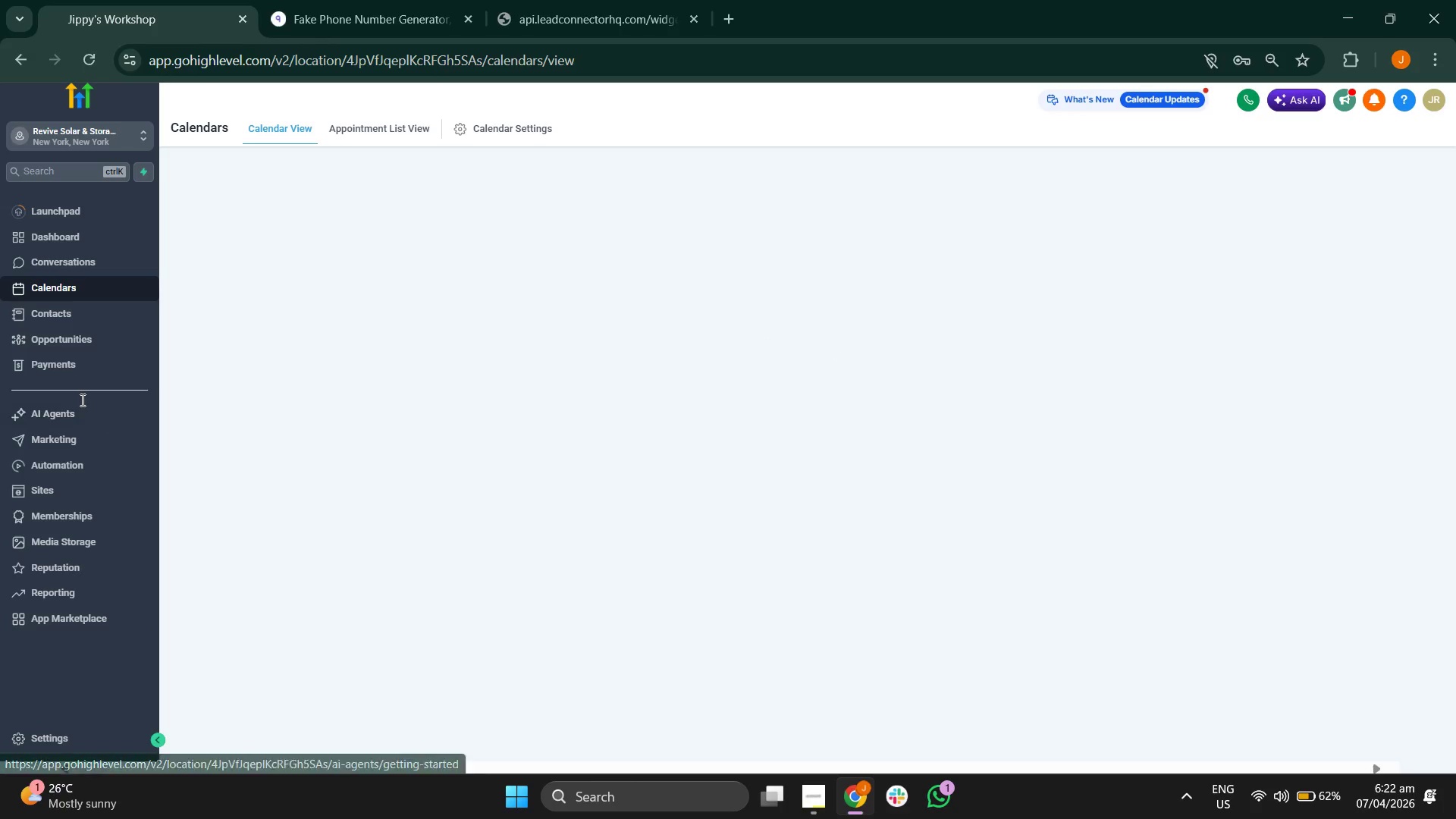 
left_click([71, 308])
 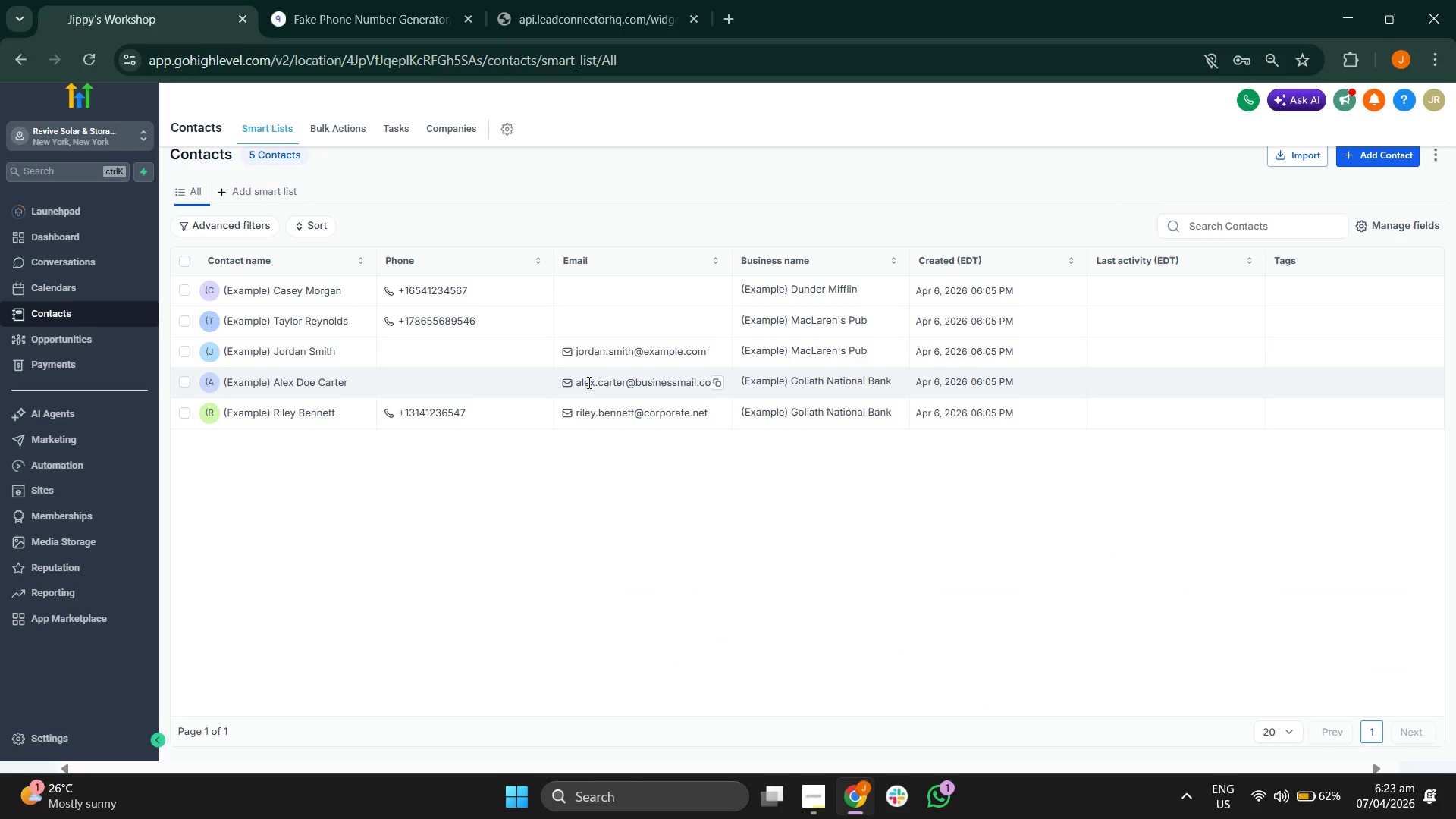 
wait(14.56)
 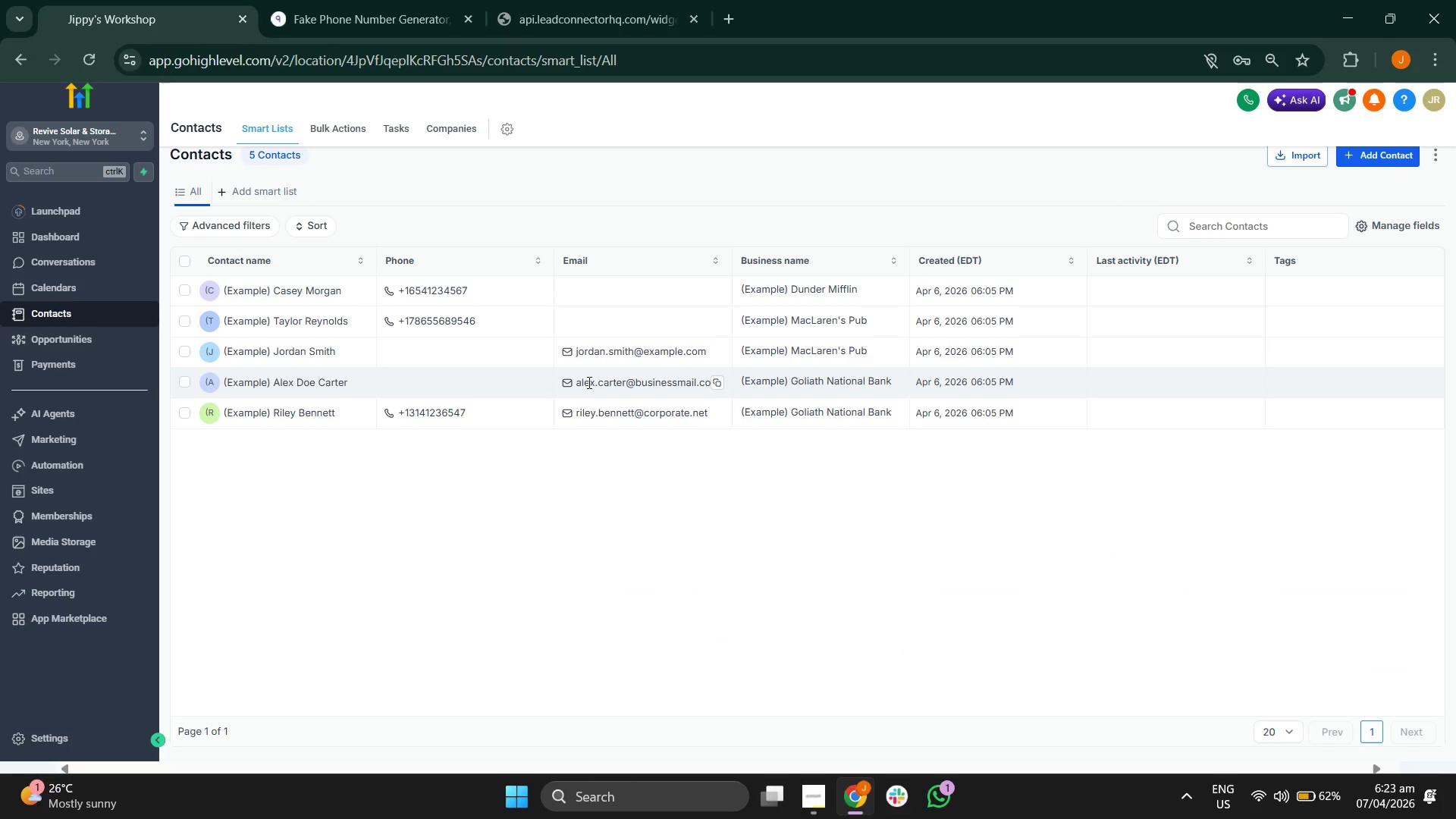 
left_click([84, 238])
 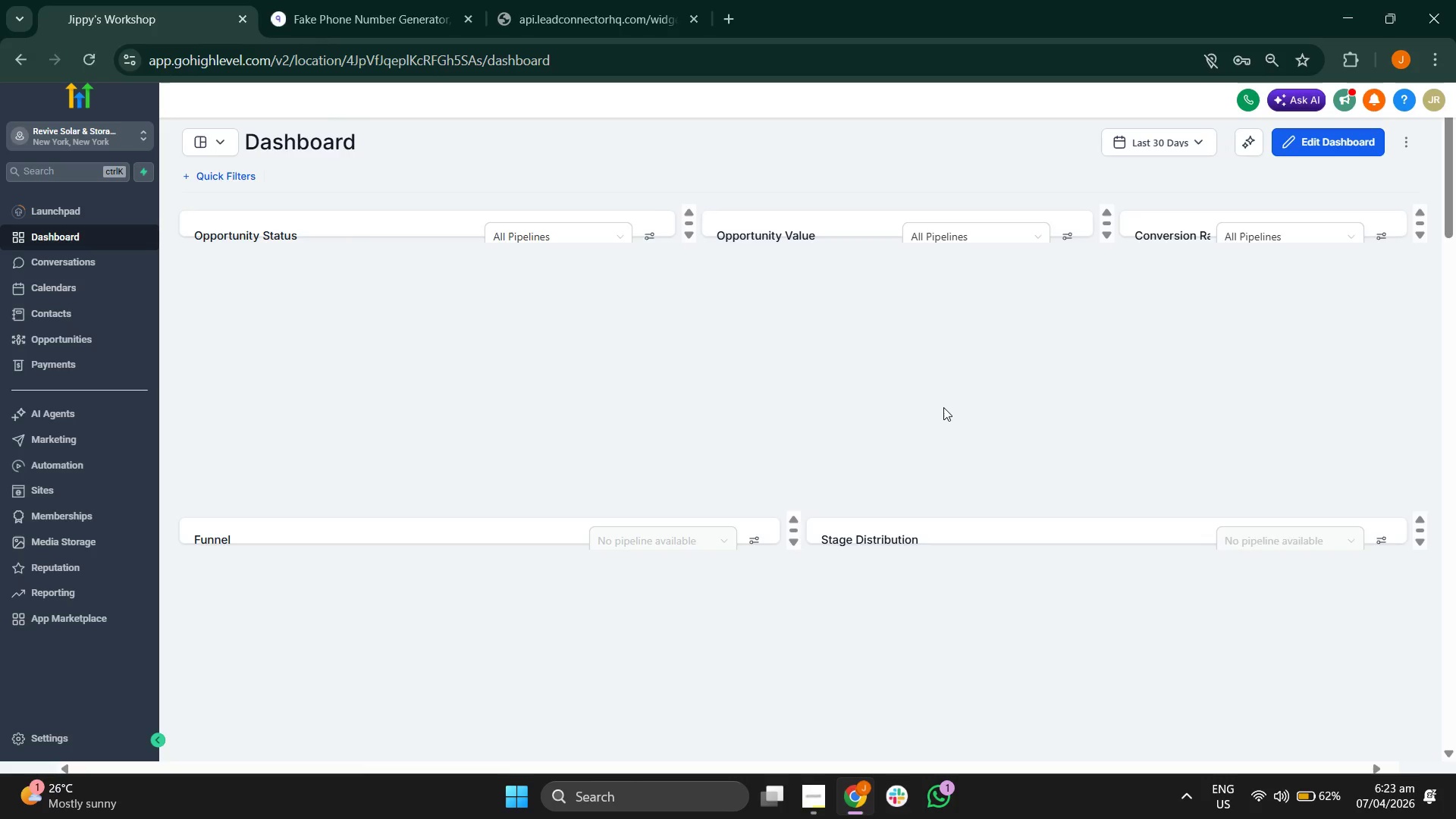 
wait(5.02)
 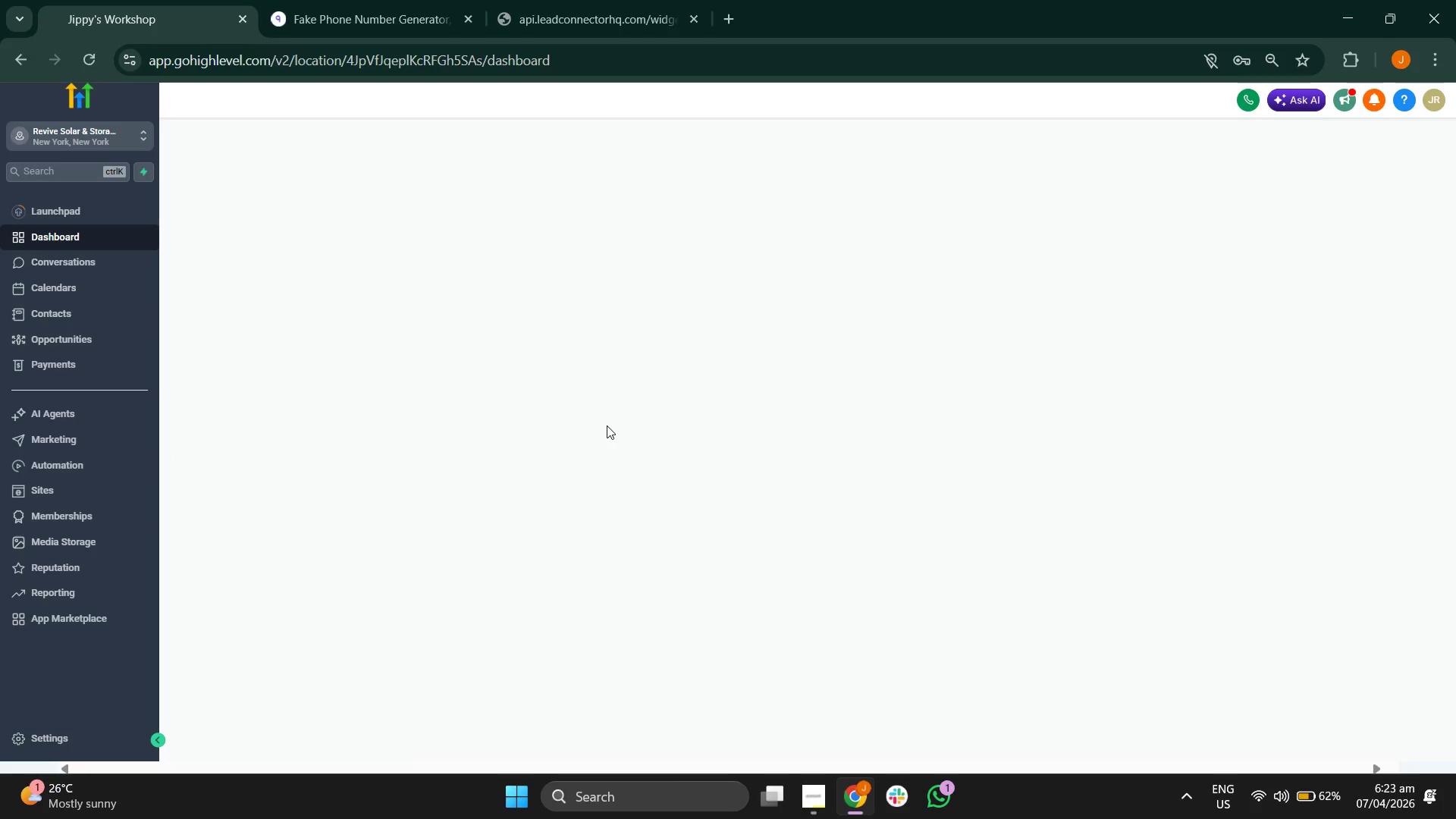 
scroll: coordinate [312, 550], scroll_direction: down, amount: 3.0
 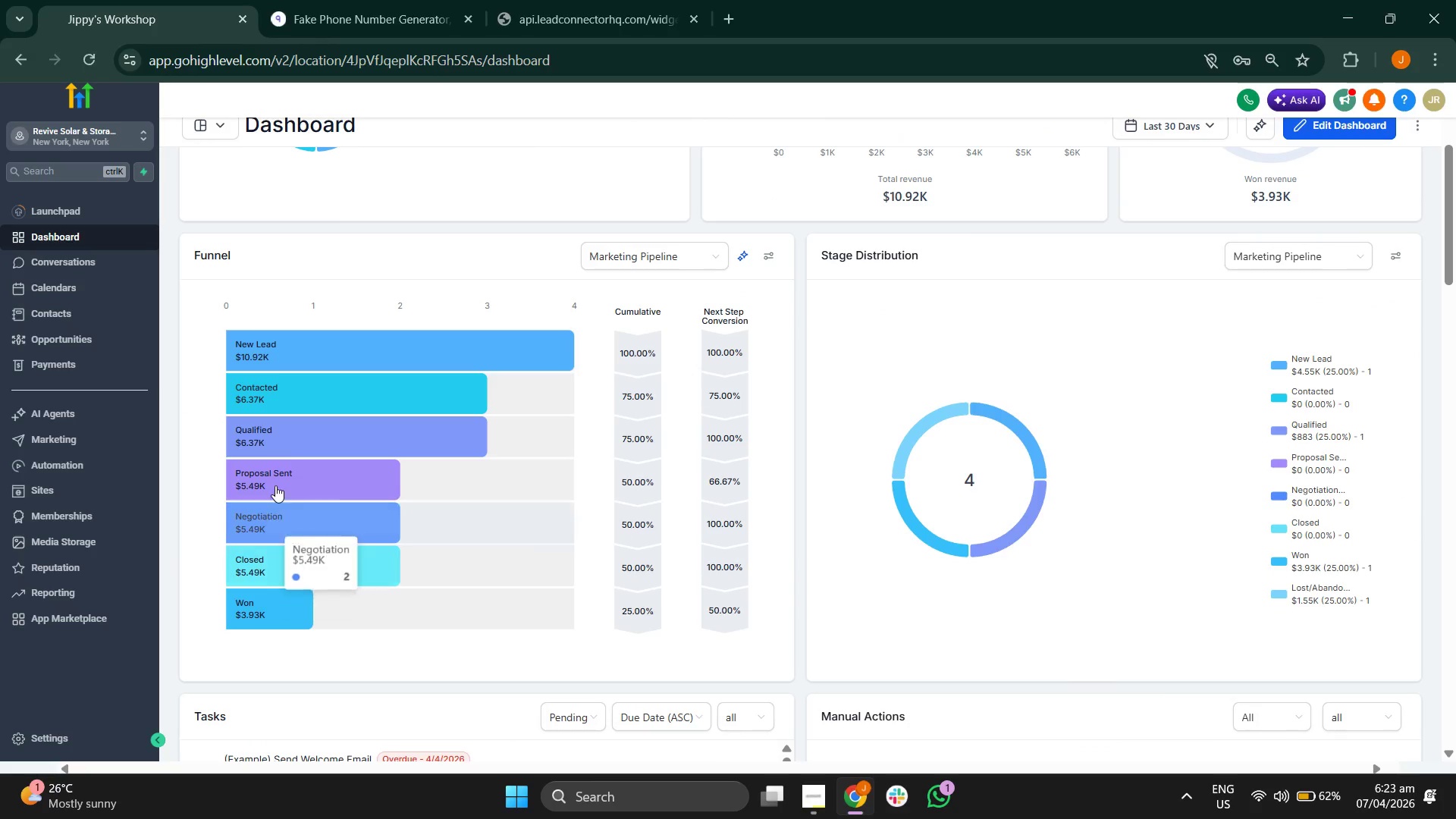 
scroll: coordinate [530, 475], scroll_direction: up, amount: 2.0
 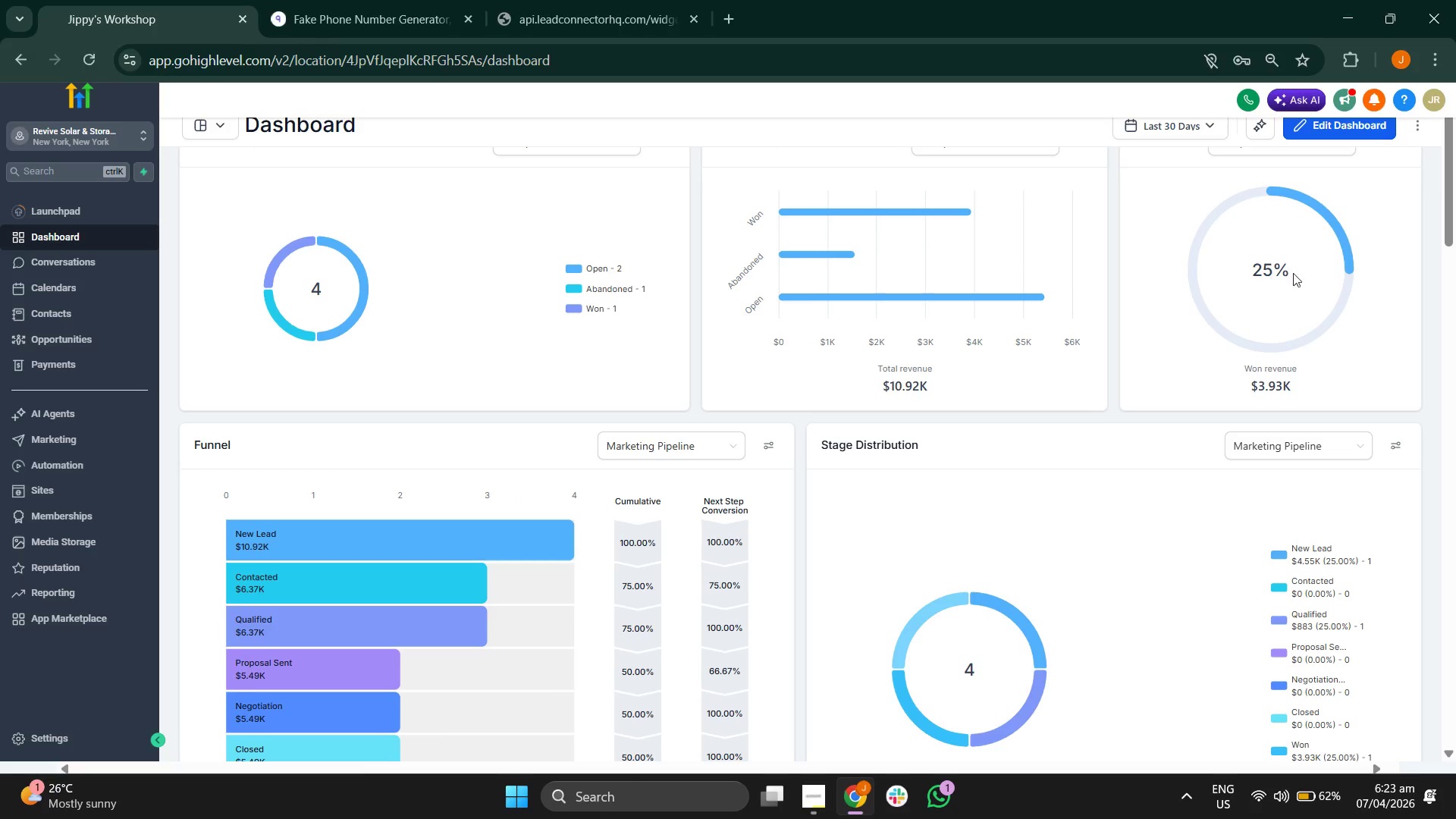 
scroll: coordinate [460, 515], scroll_direction: down, amount: 16.0
 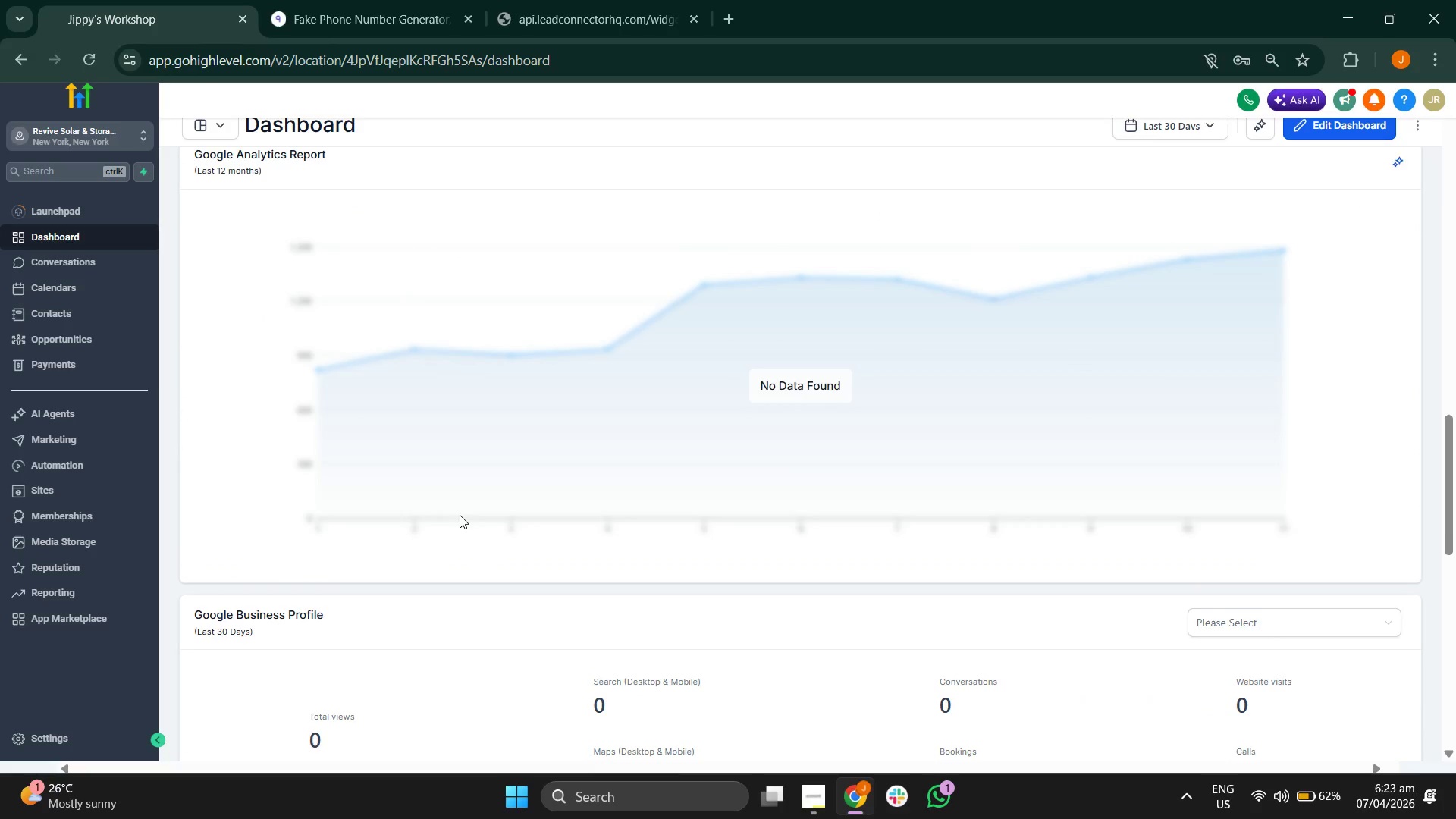 
scroll: coordinate [335, 503], scroll_direction: up, amount: 17.0
 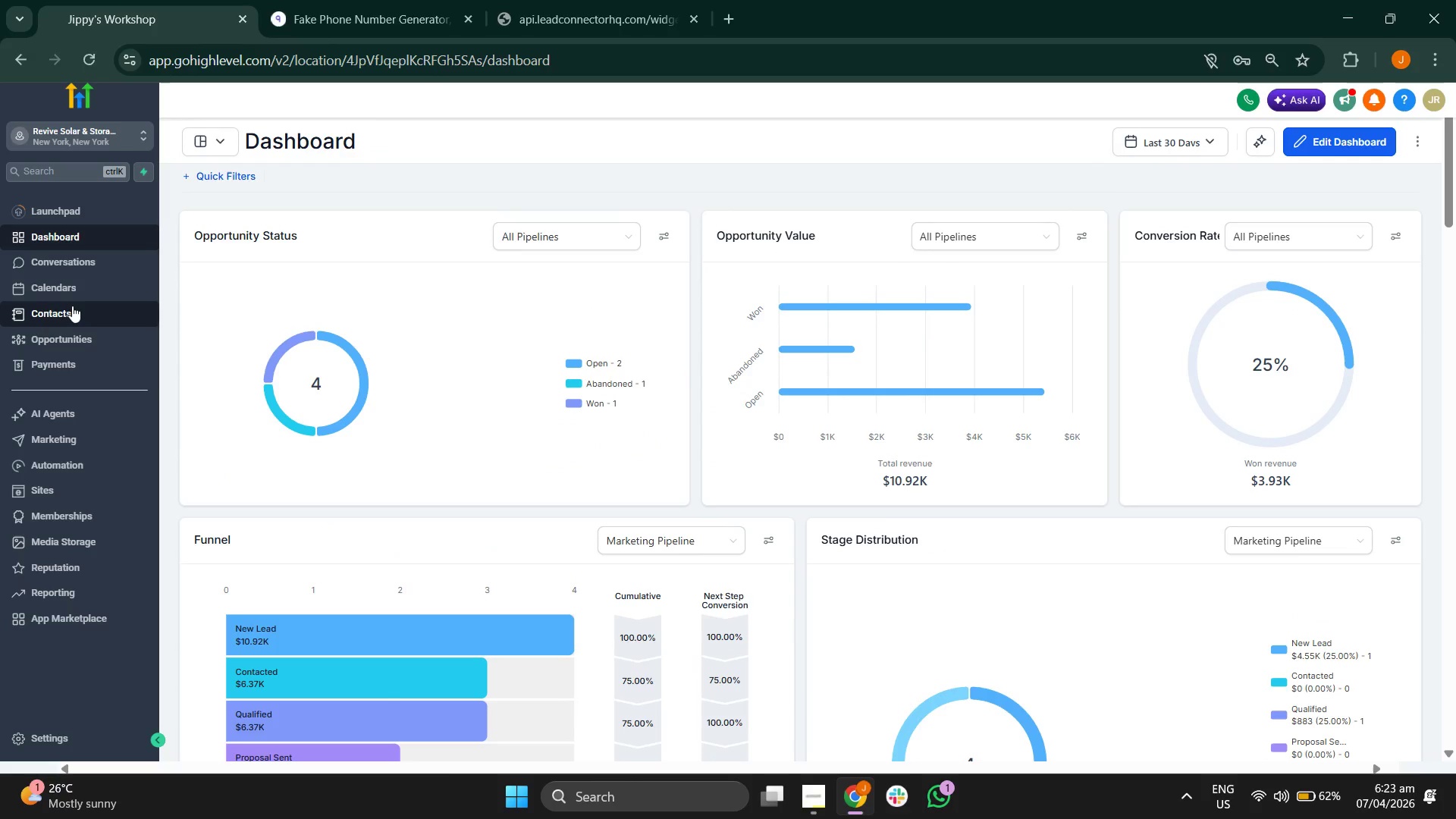 
left_click([74, 309])
 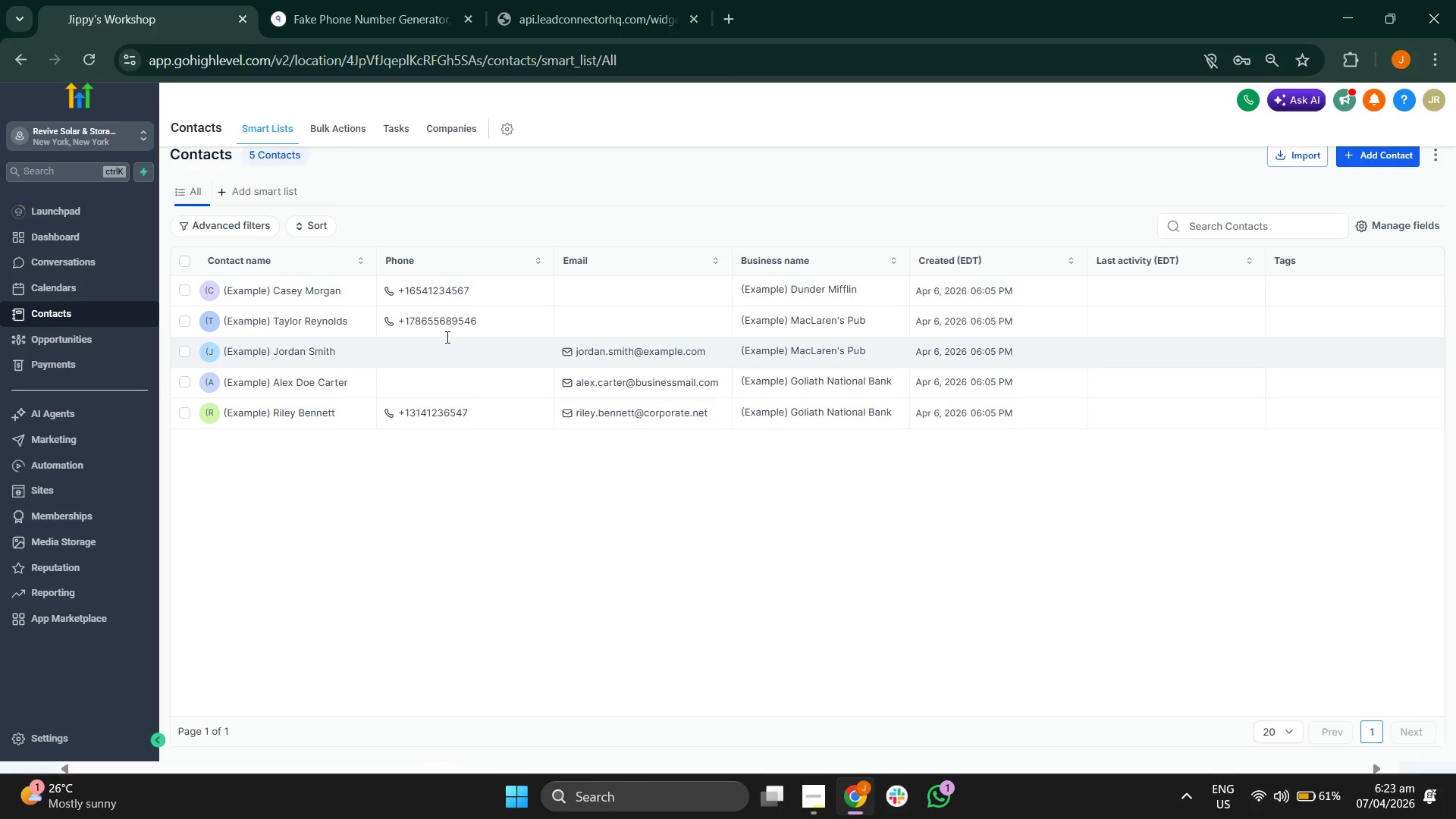 
wait(9.25)
 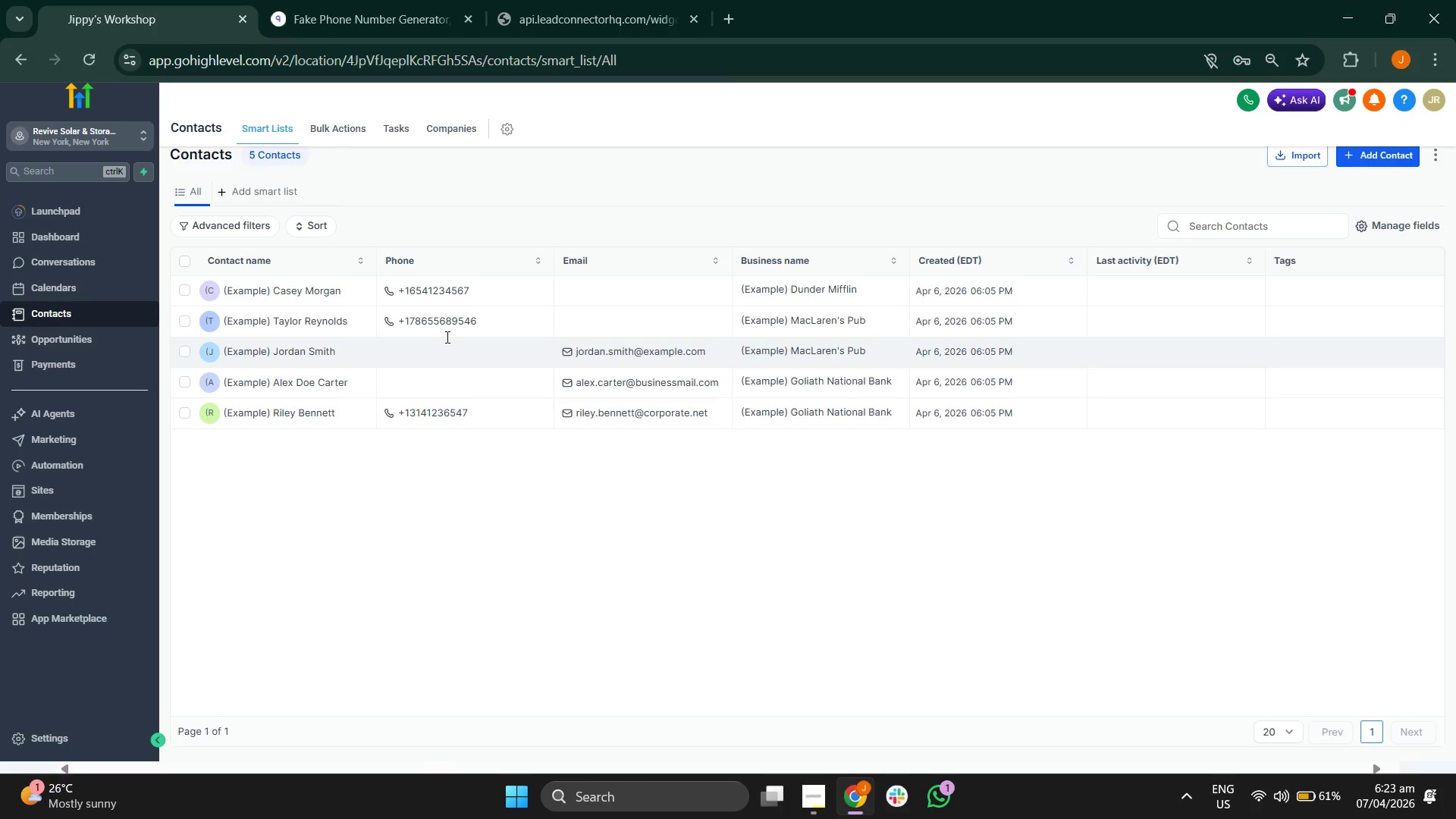 
left_click([188, 290])
 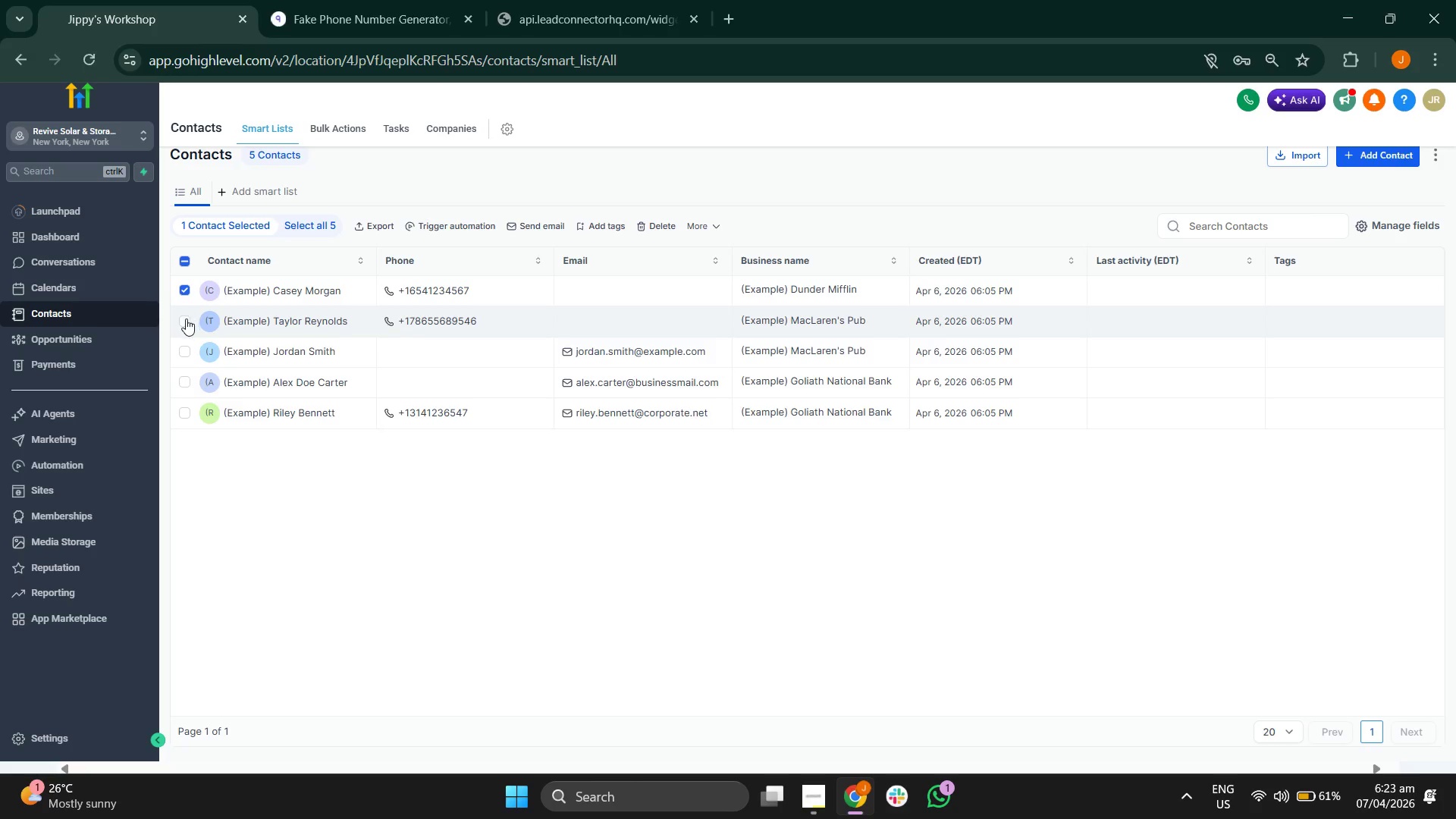 
left_click([185, 319])
 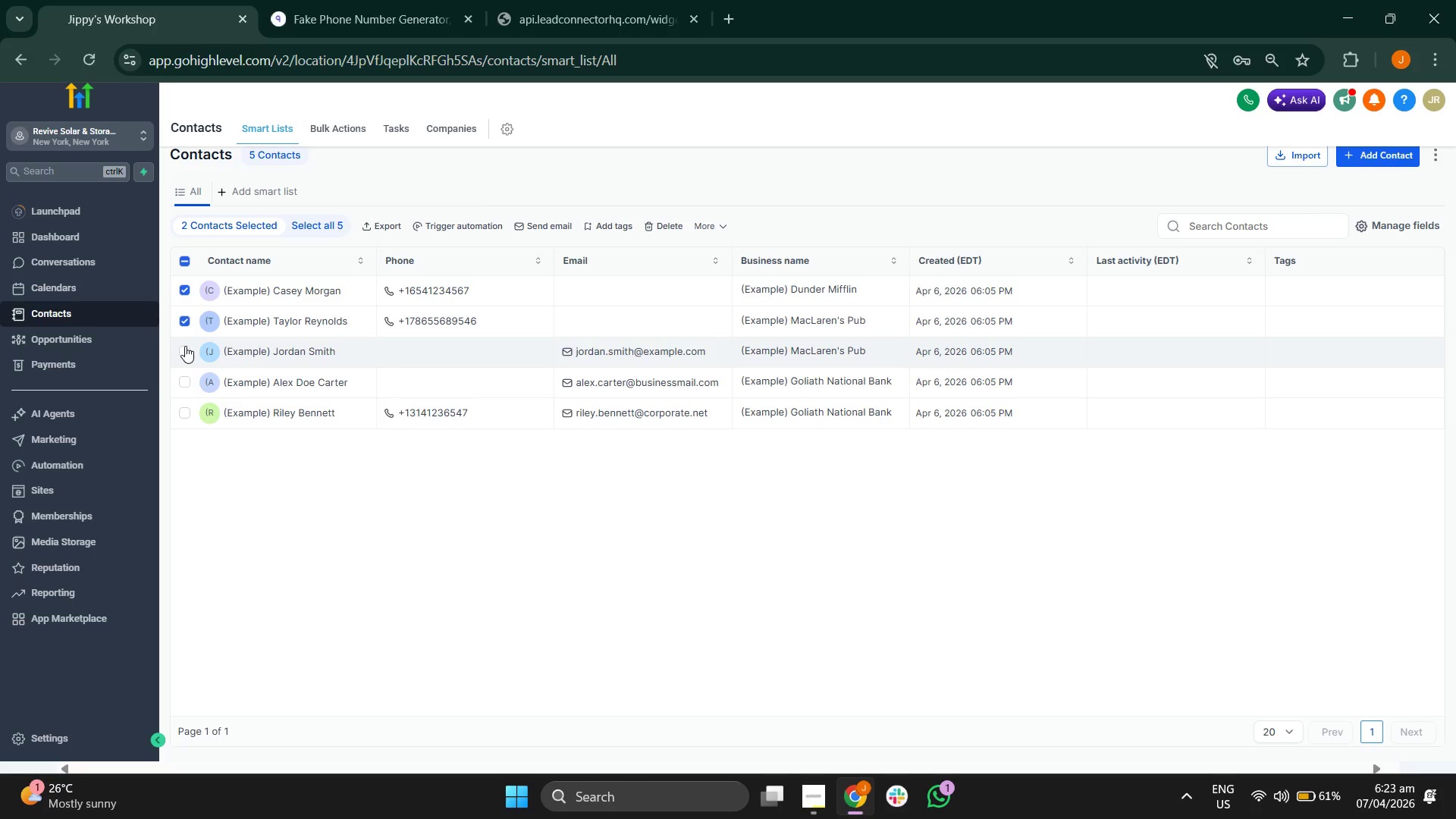 
left_click([185, 347])
 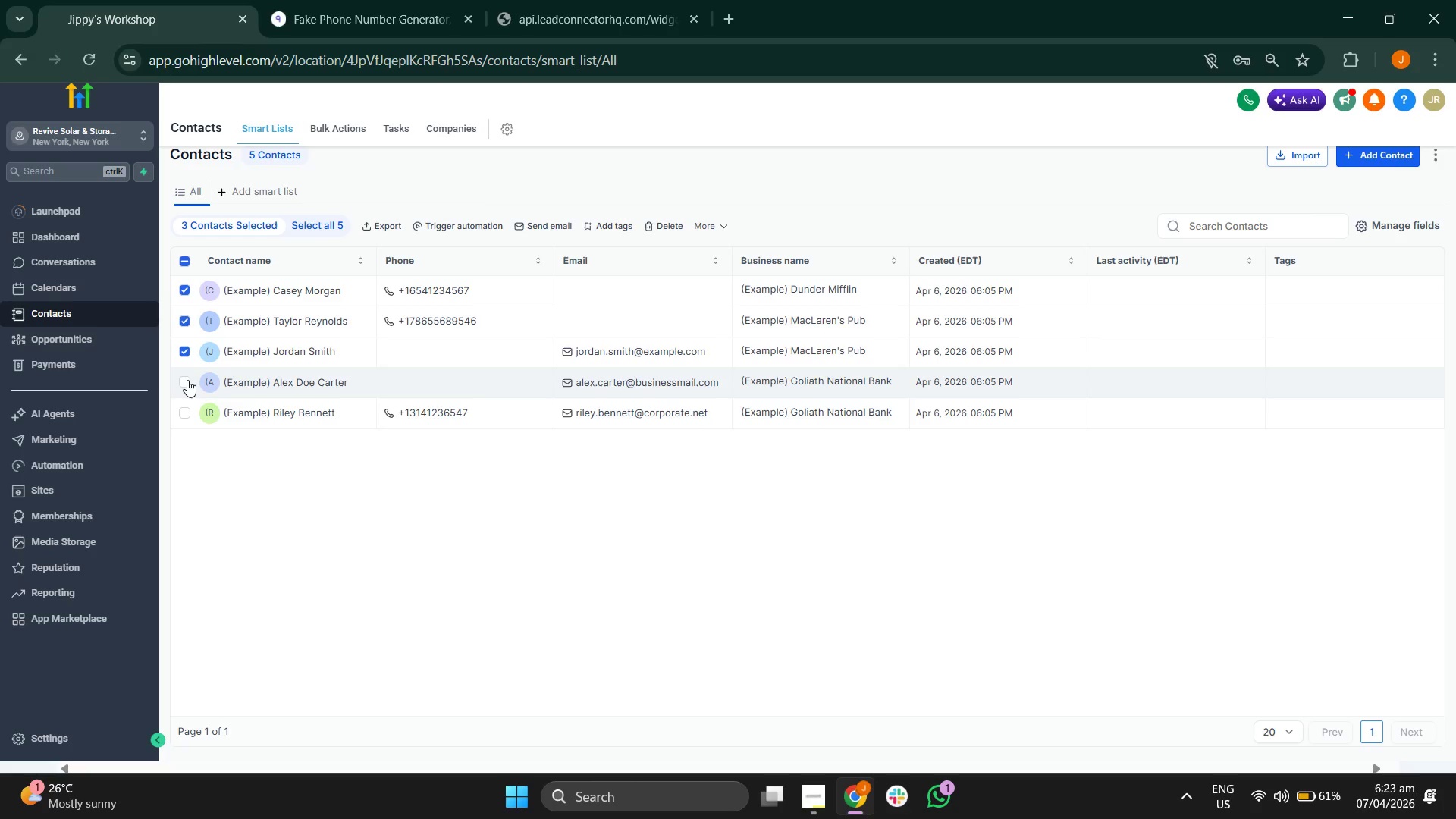 
left_click([187, 380])
 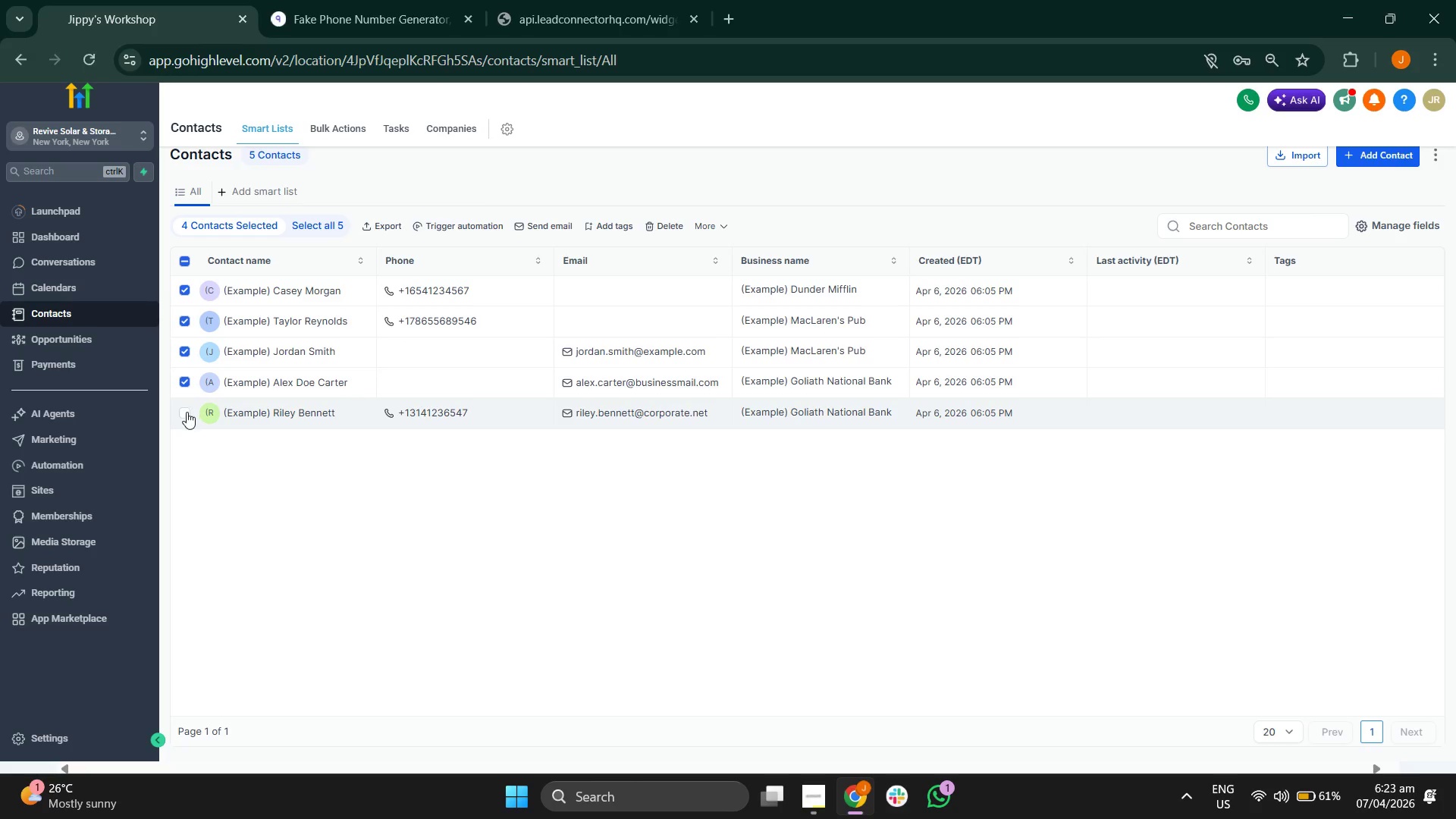 
left_click([187, 413])
 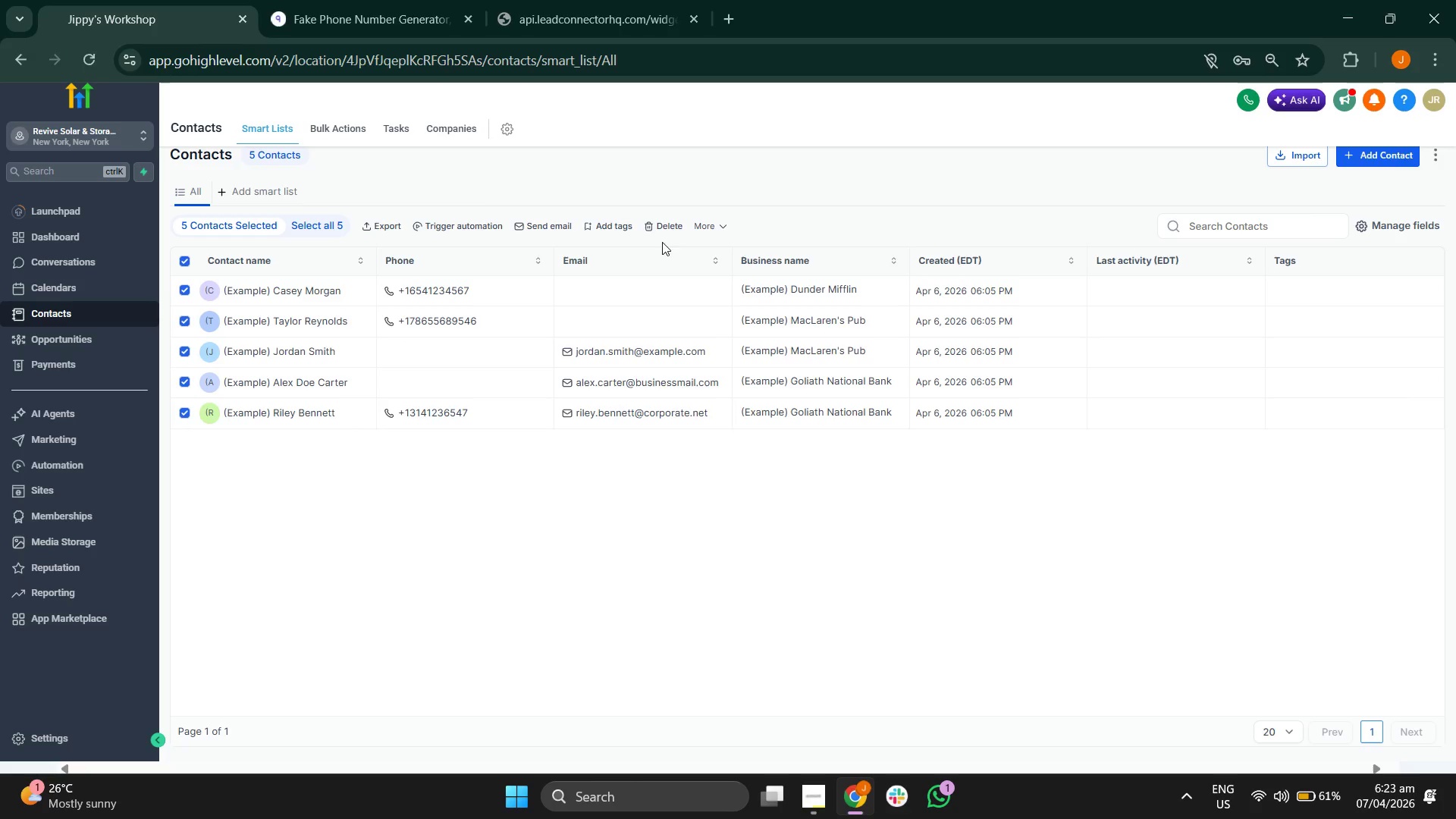 
left_click([661, 225])
 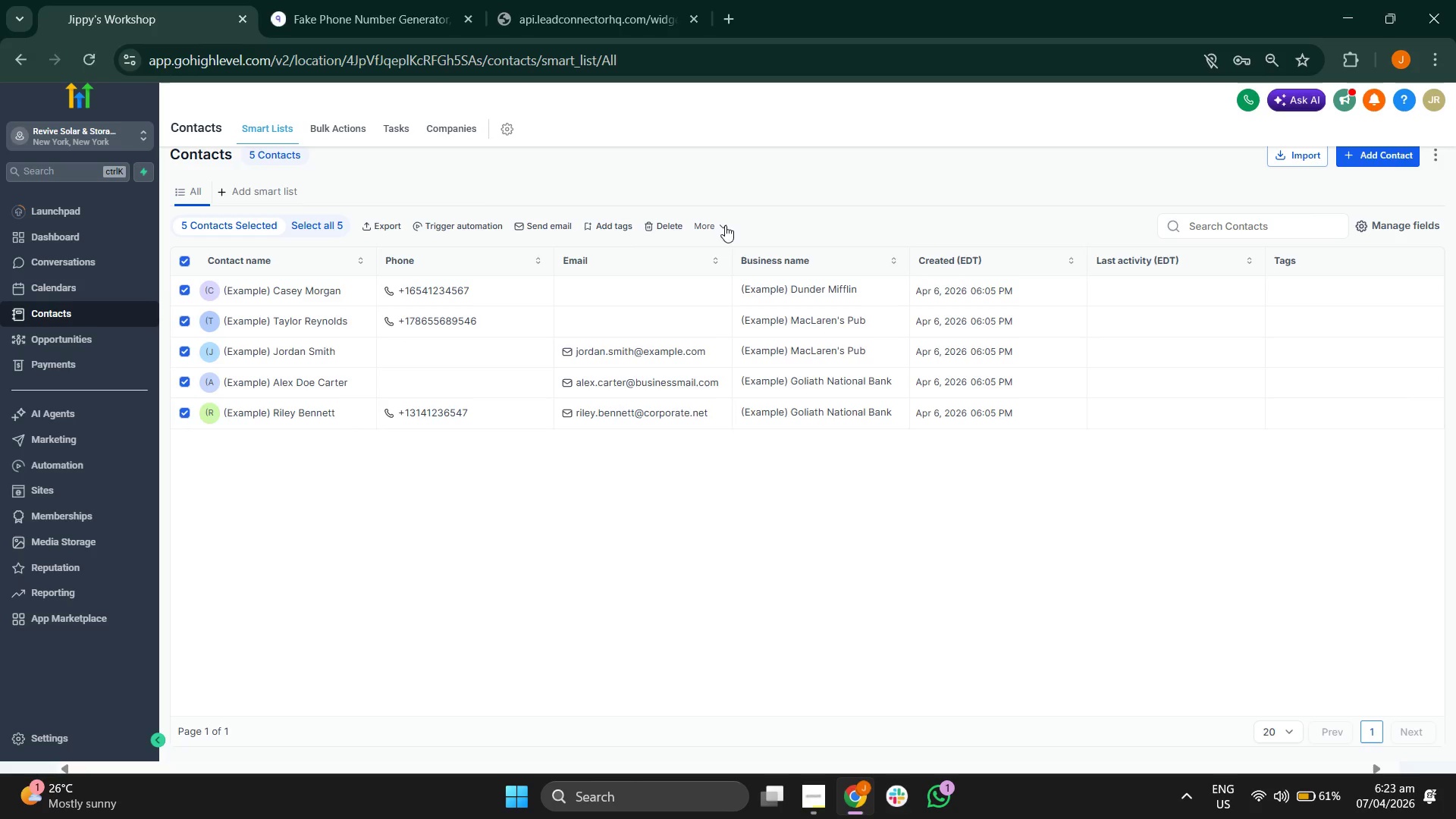 
mouse_move([808, 221])
 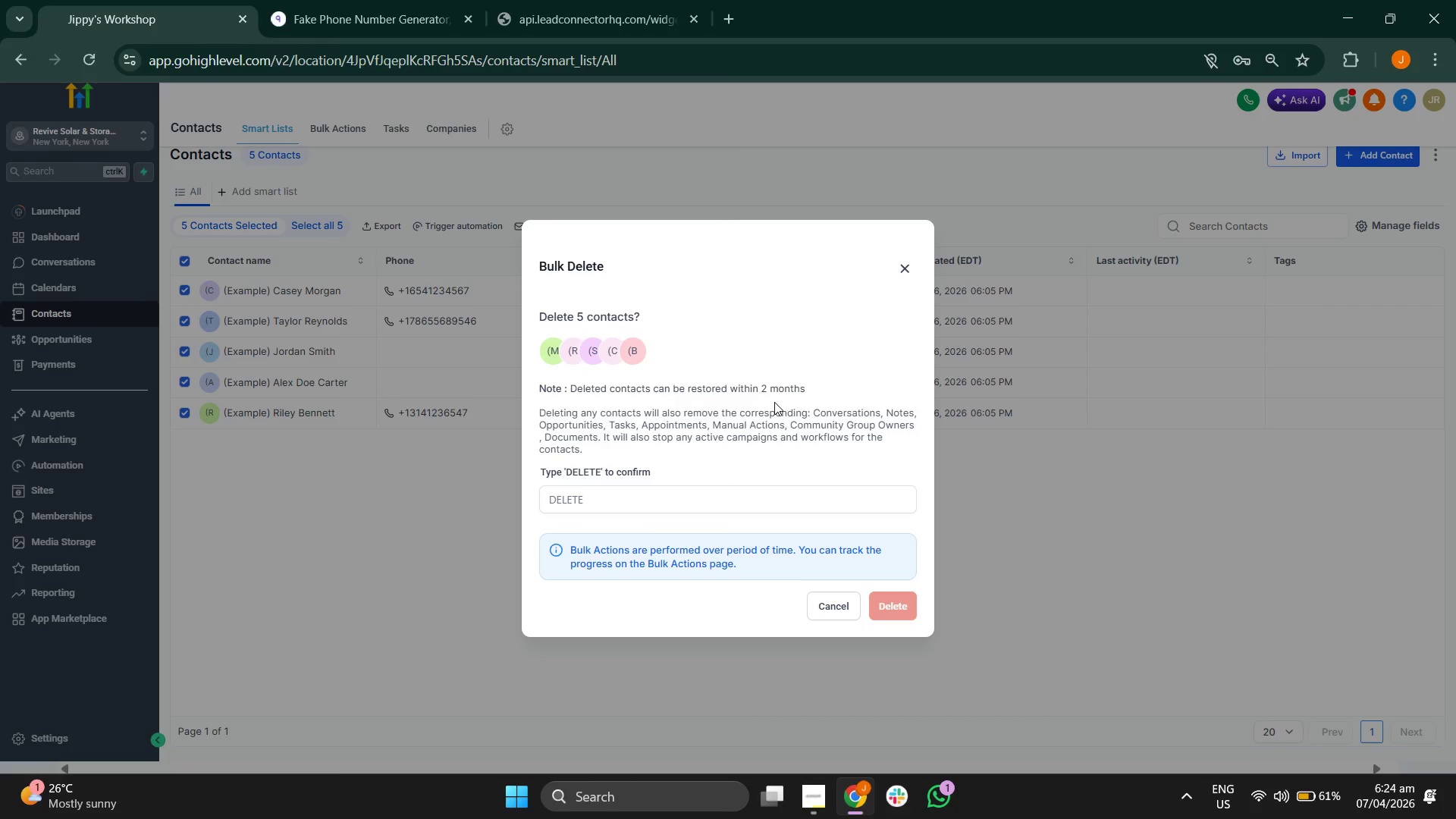 
left_click([700, 505])
 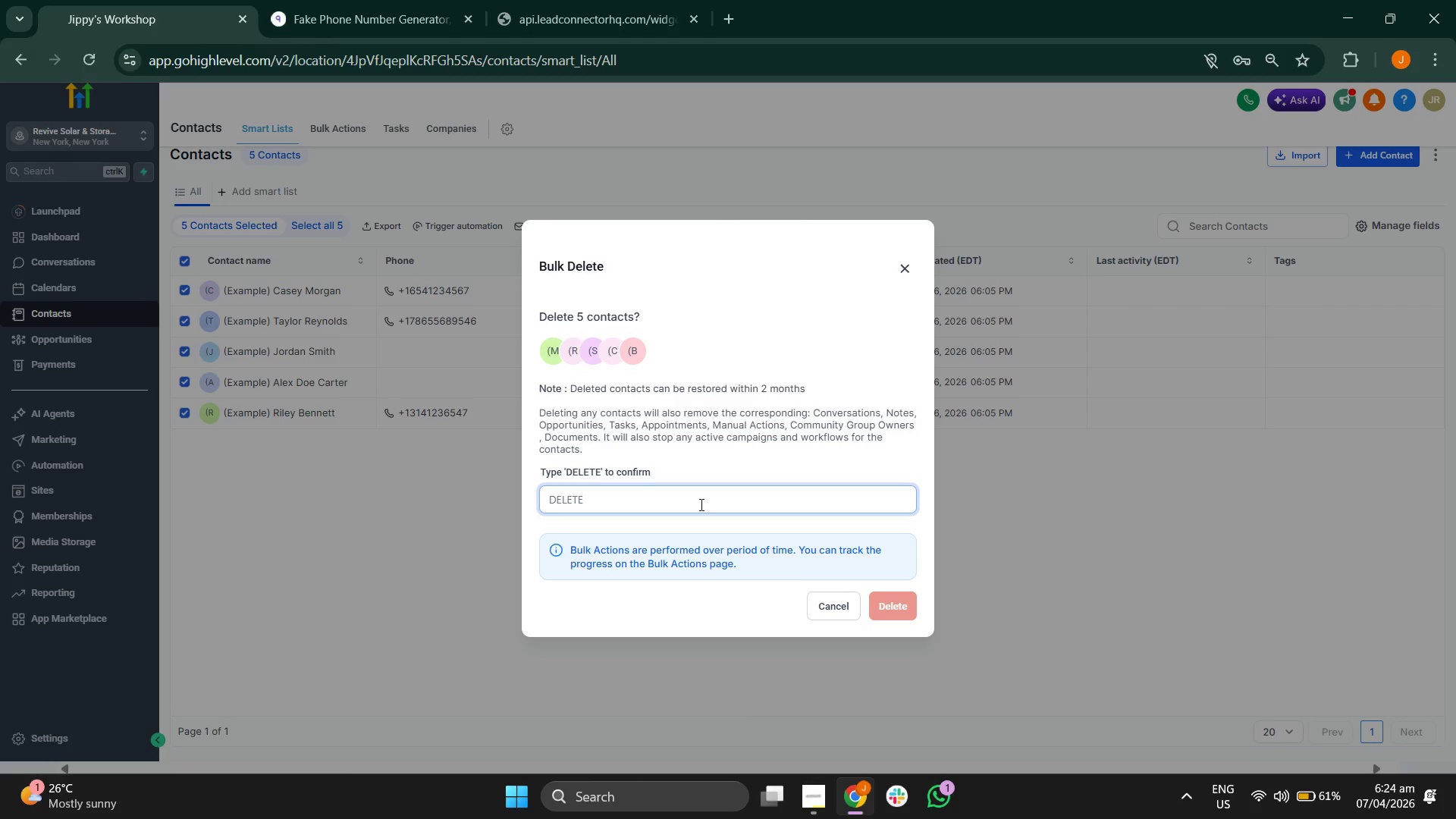 
type(DELET)
 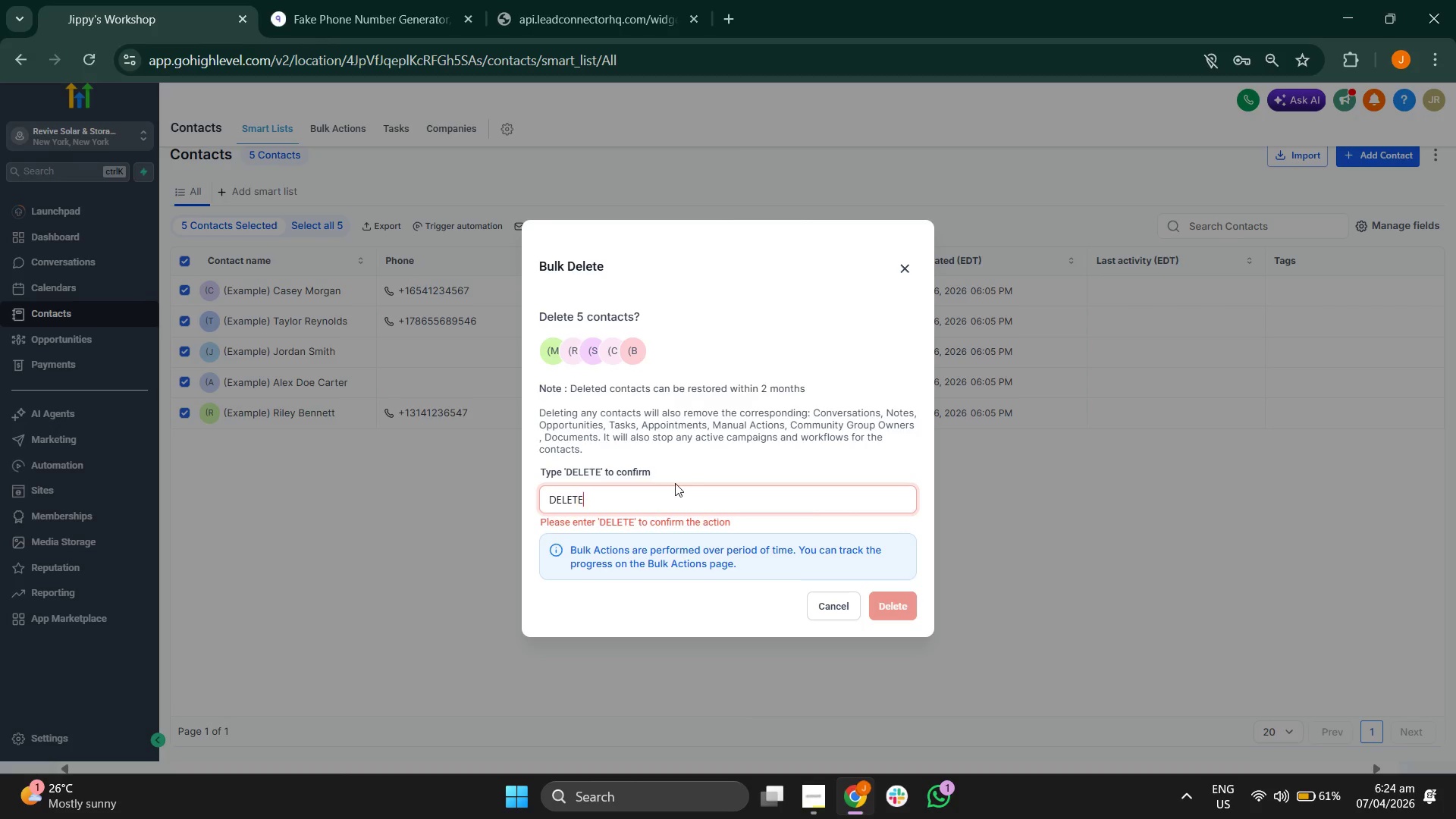 
key(E)
 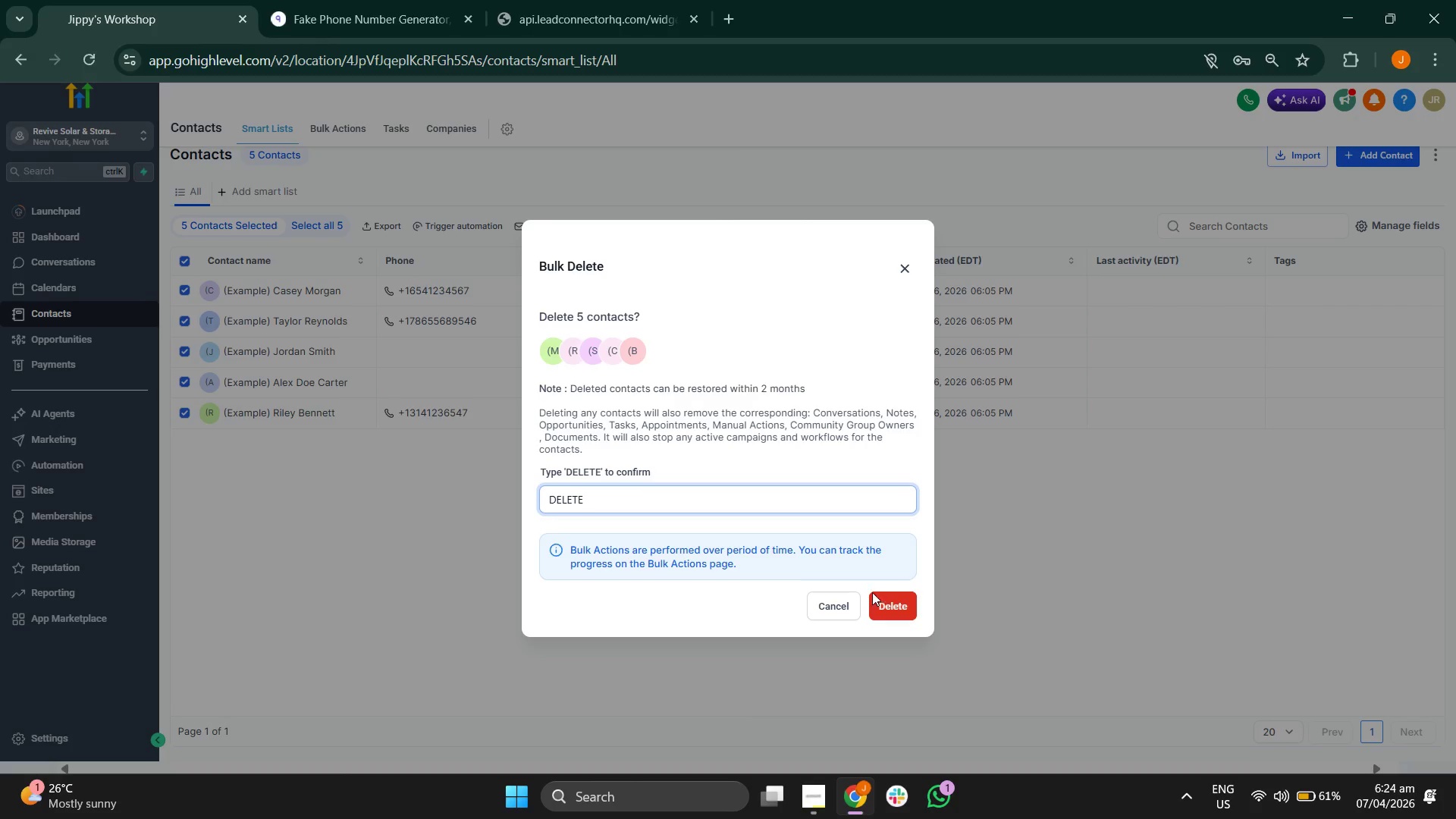 
left_click([884, 608])
 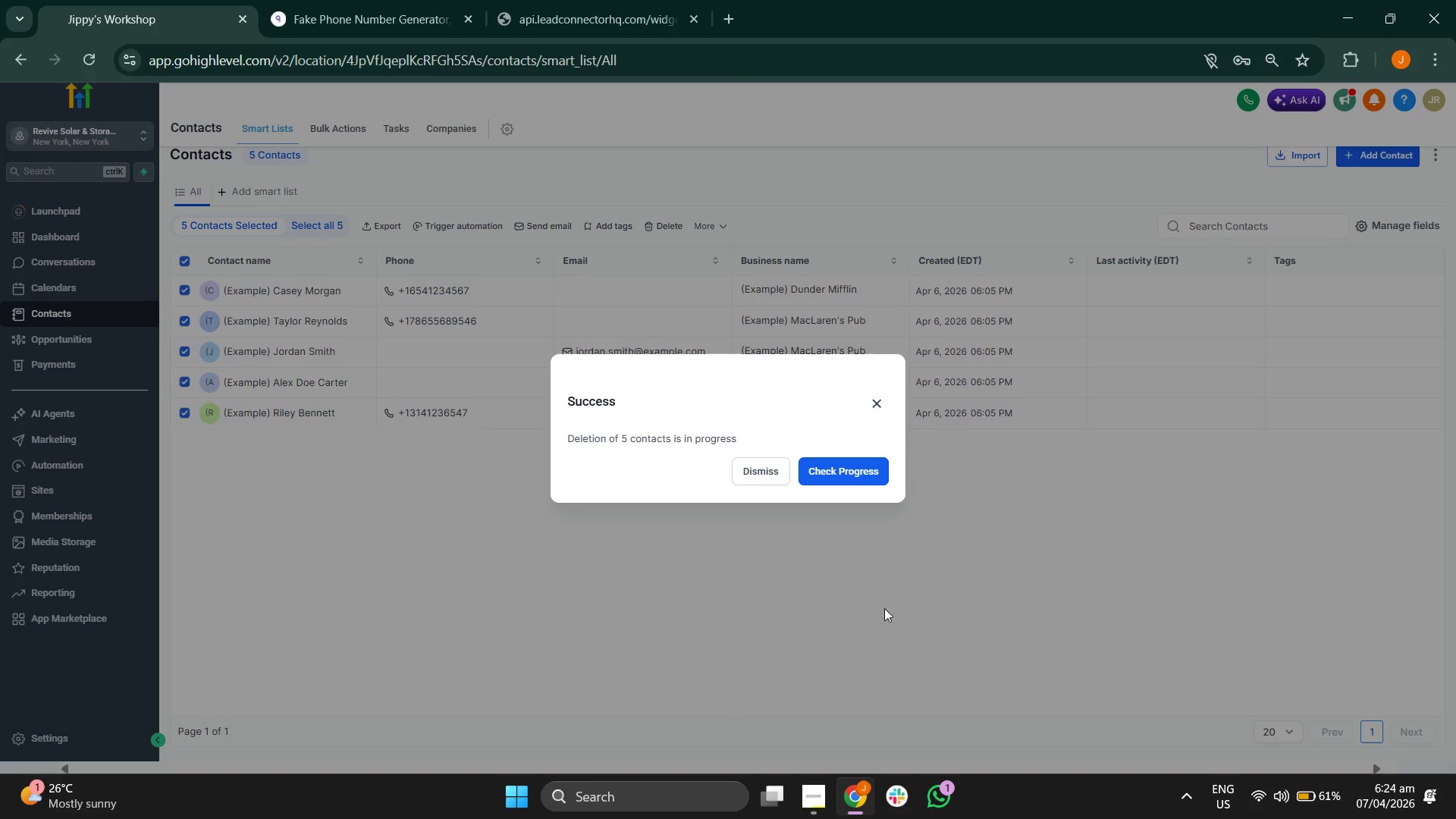 
left_click([852, 472])
 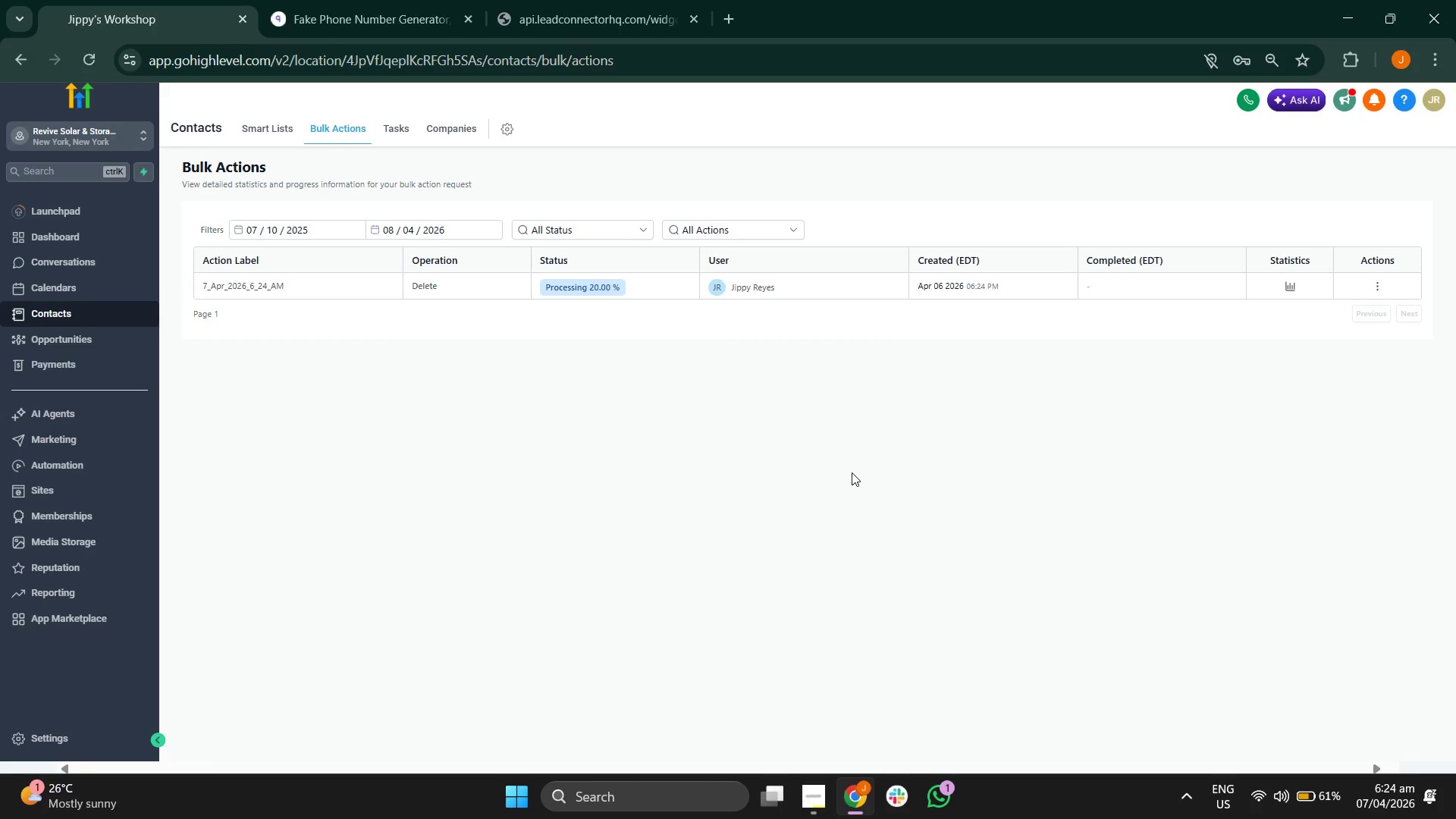 
wait(8.78)
 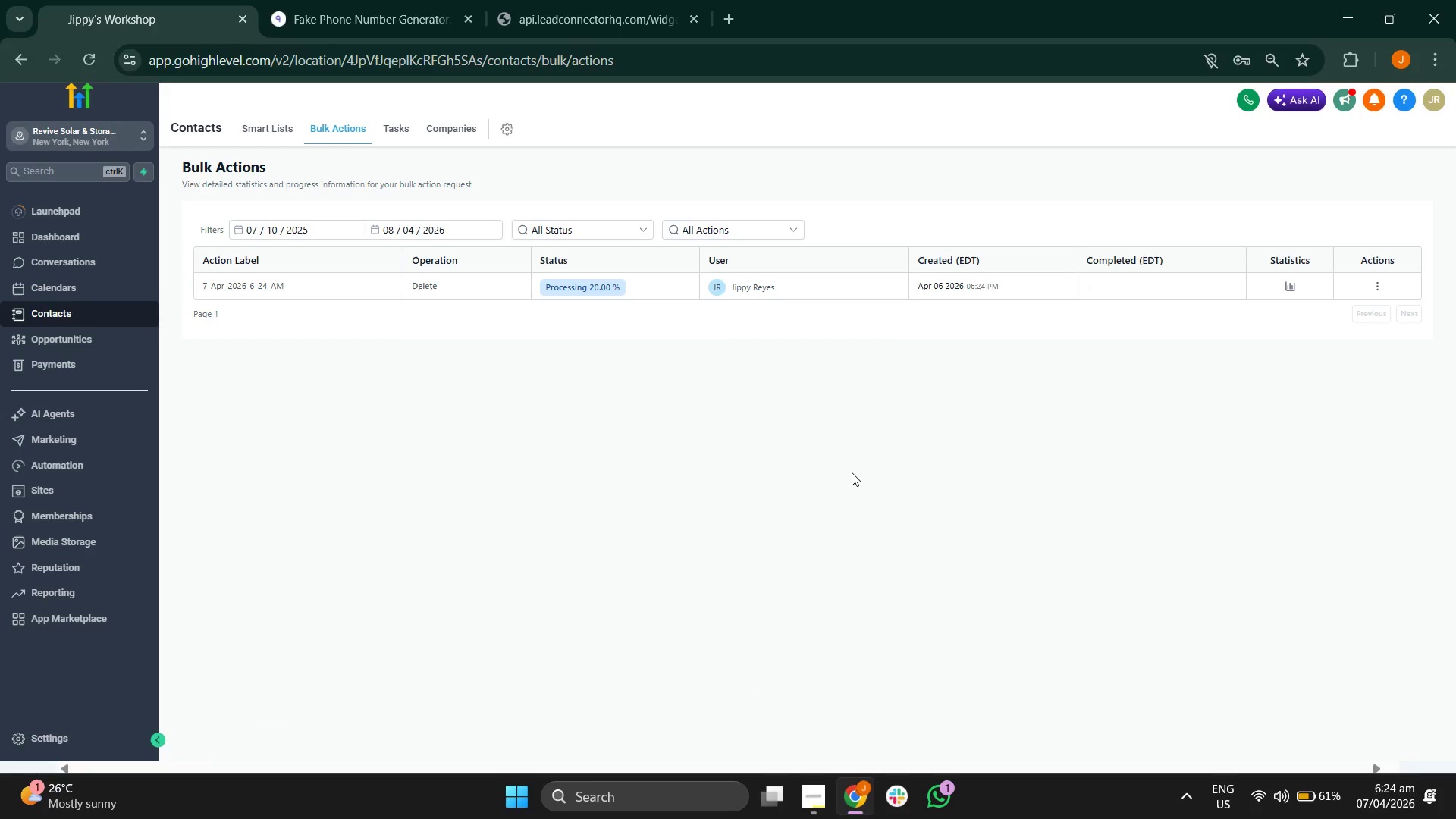 
left_click([271, 124])
 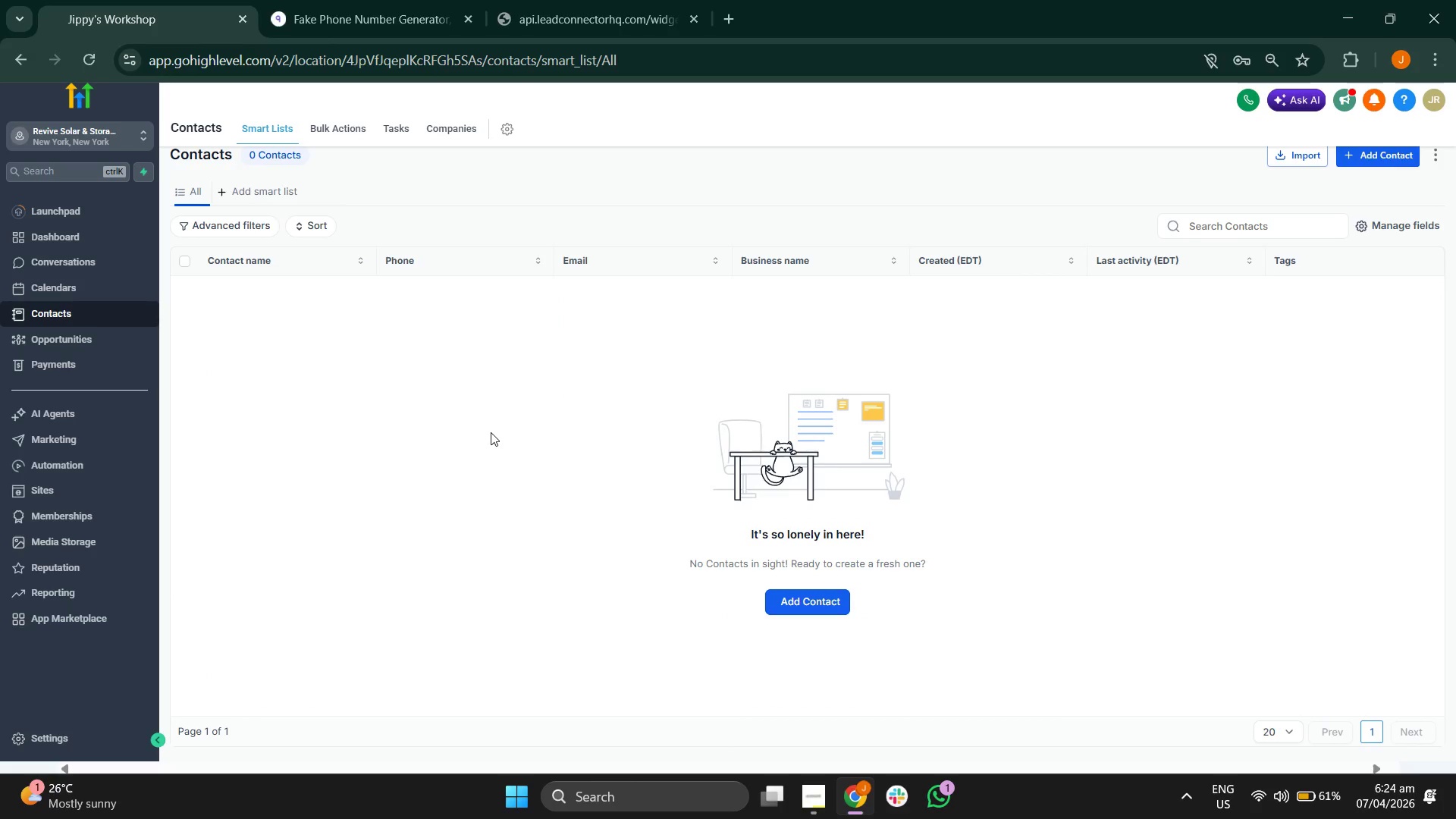 
wait(9.3)
 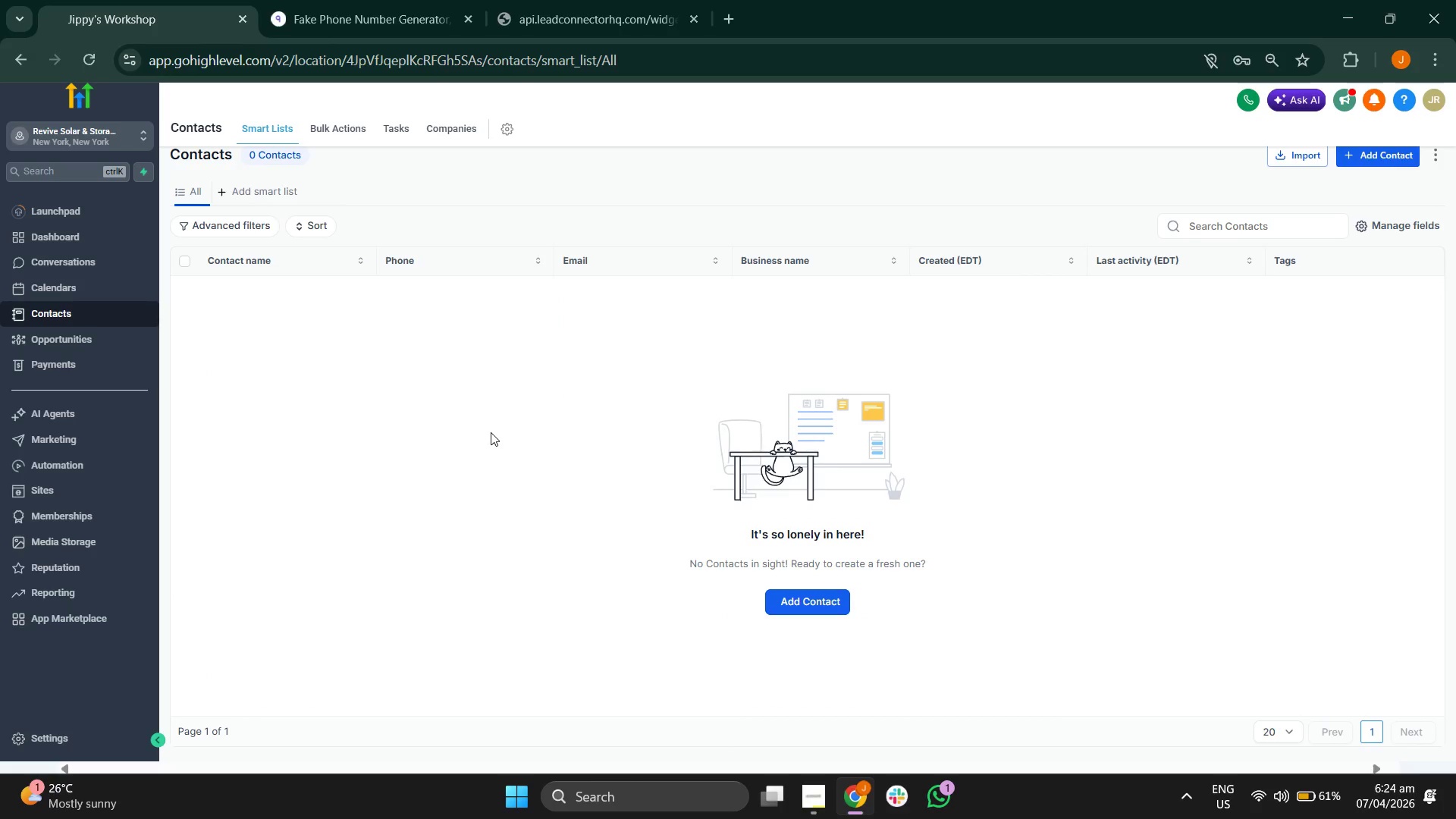 
left_click([329, 133])
 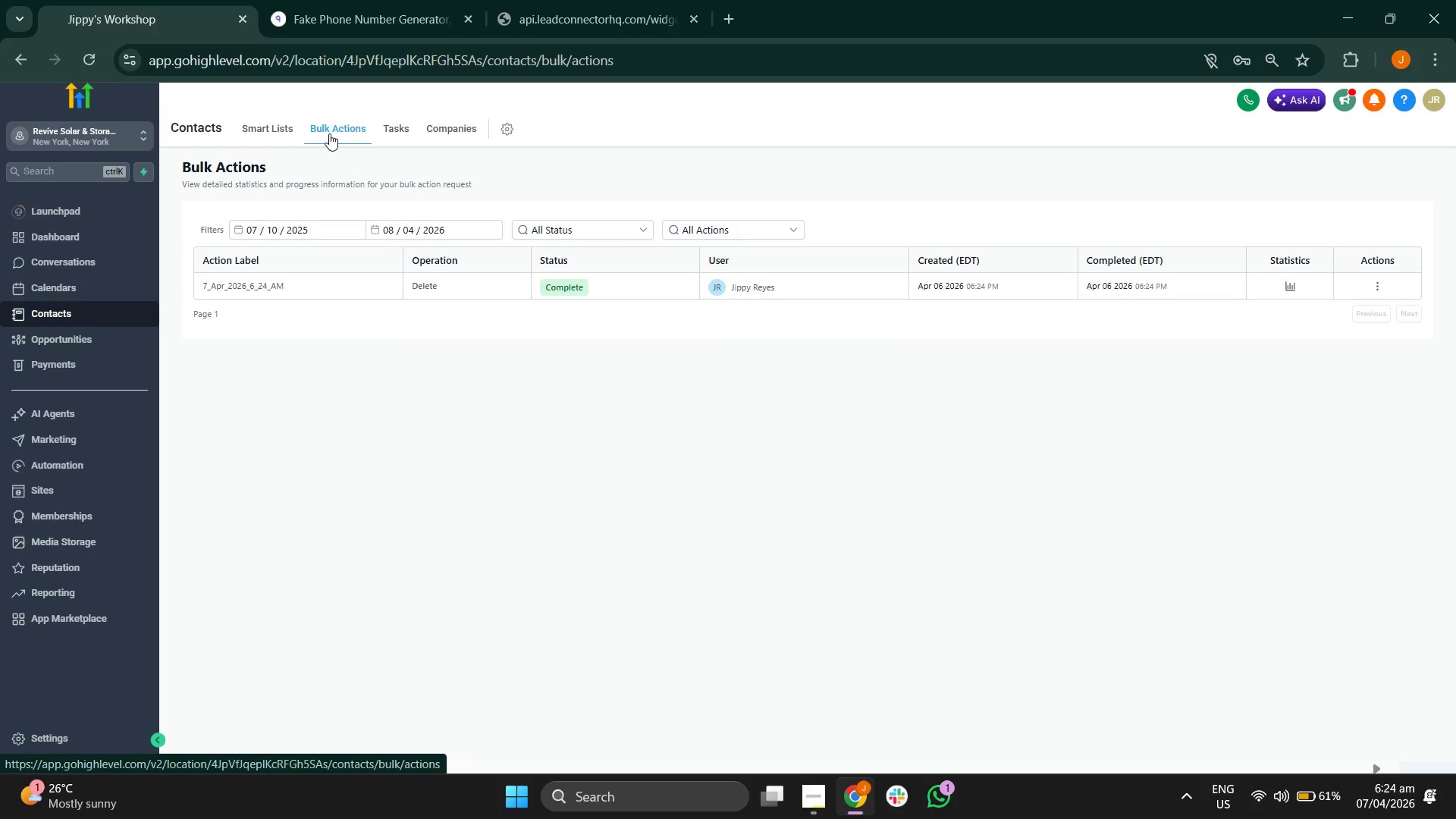 
wait(8.91)
 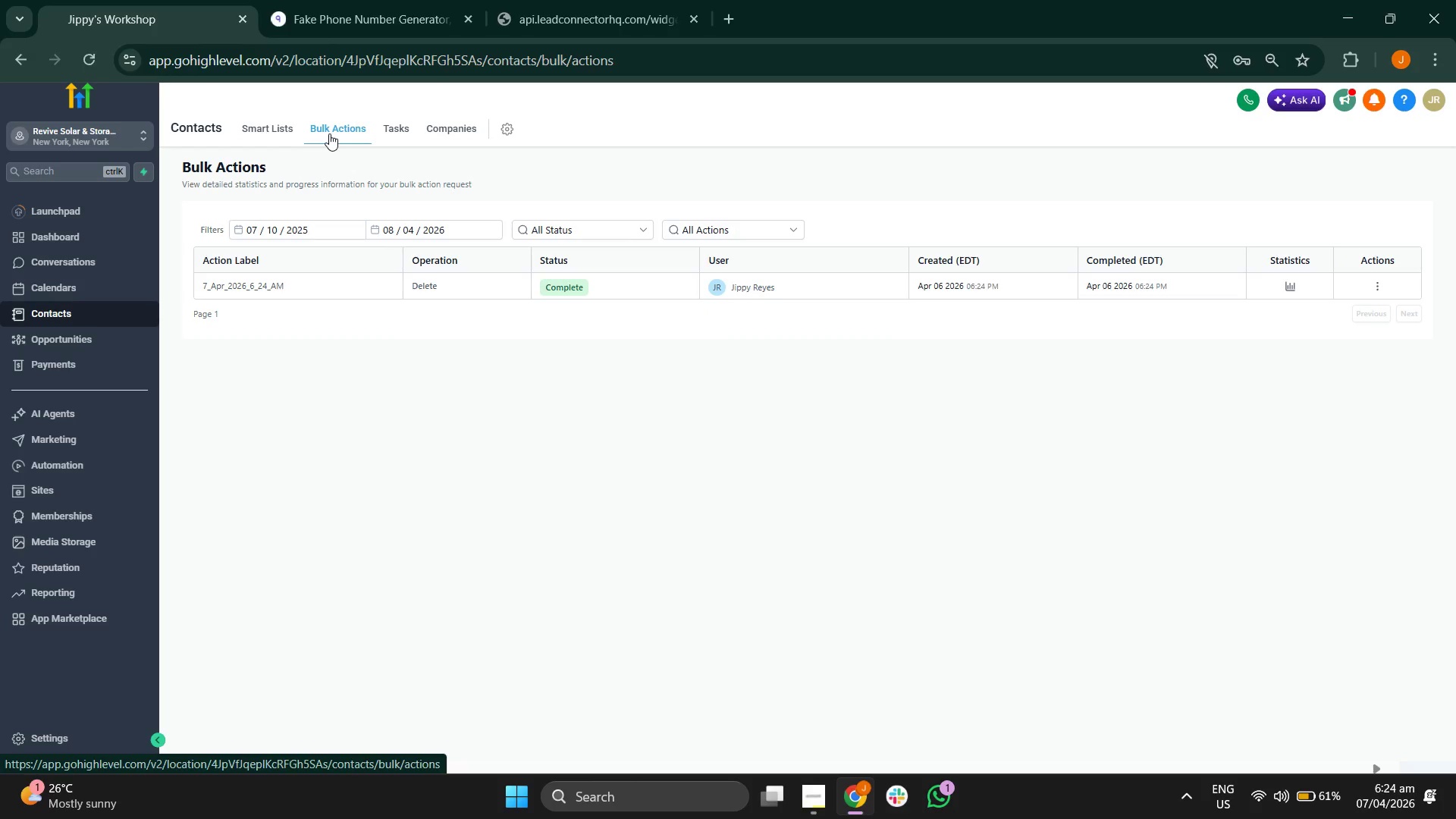 
left_click([270, 138])
 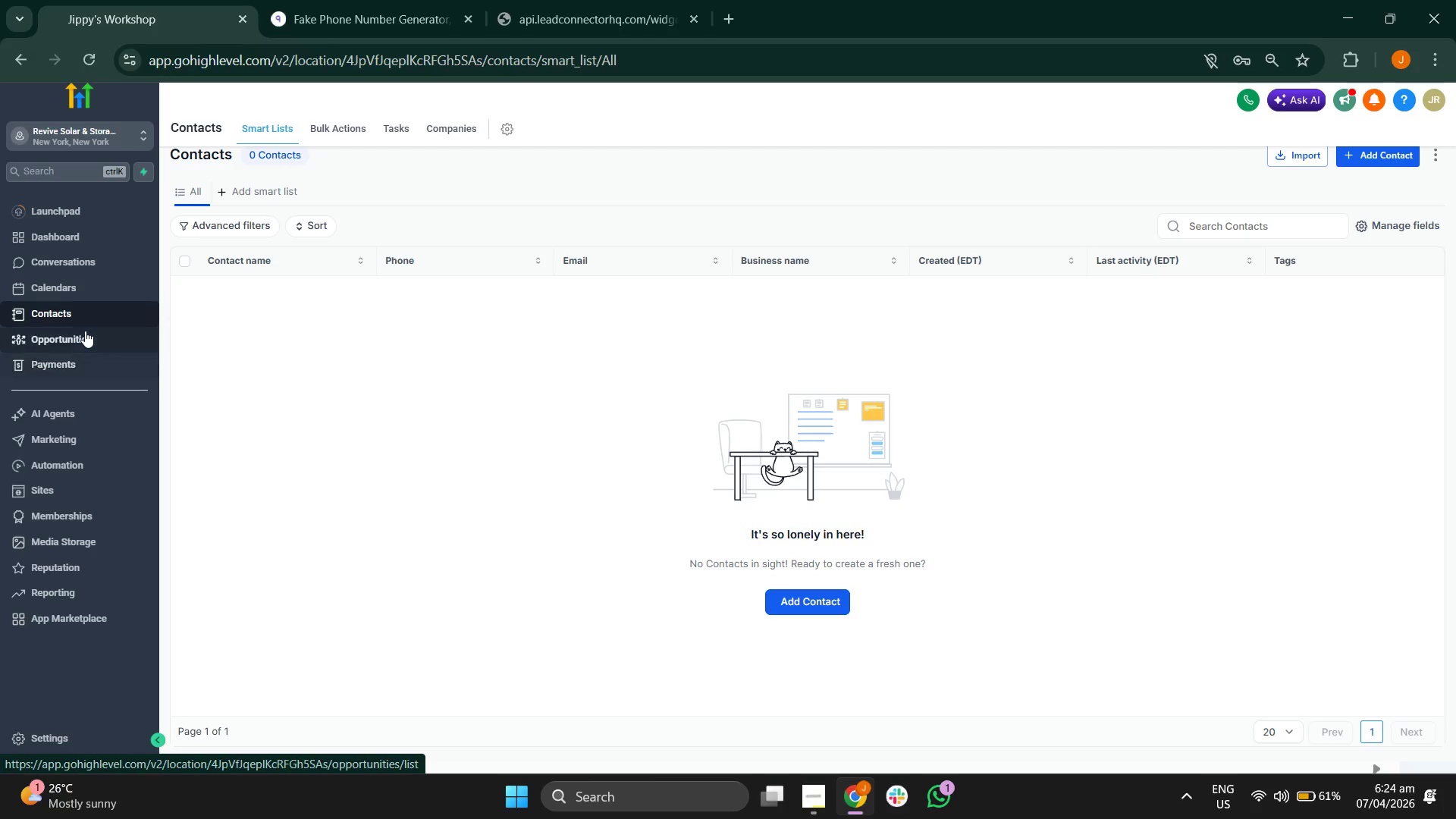 
wait(6.28)
 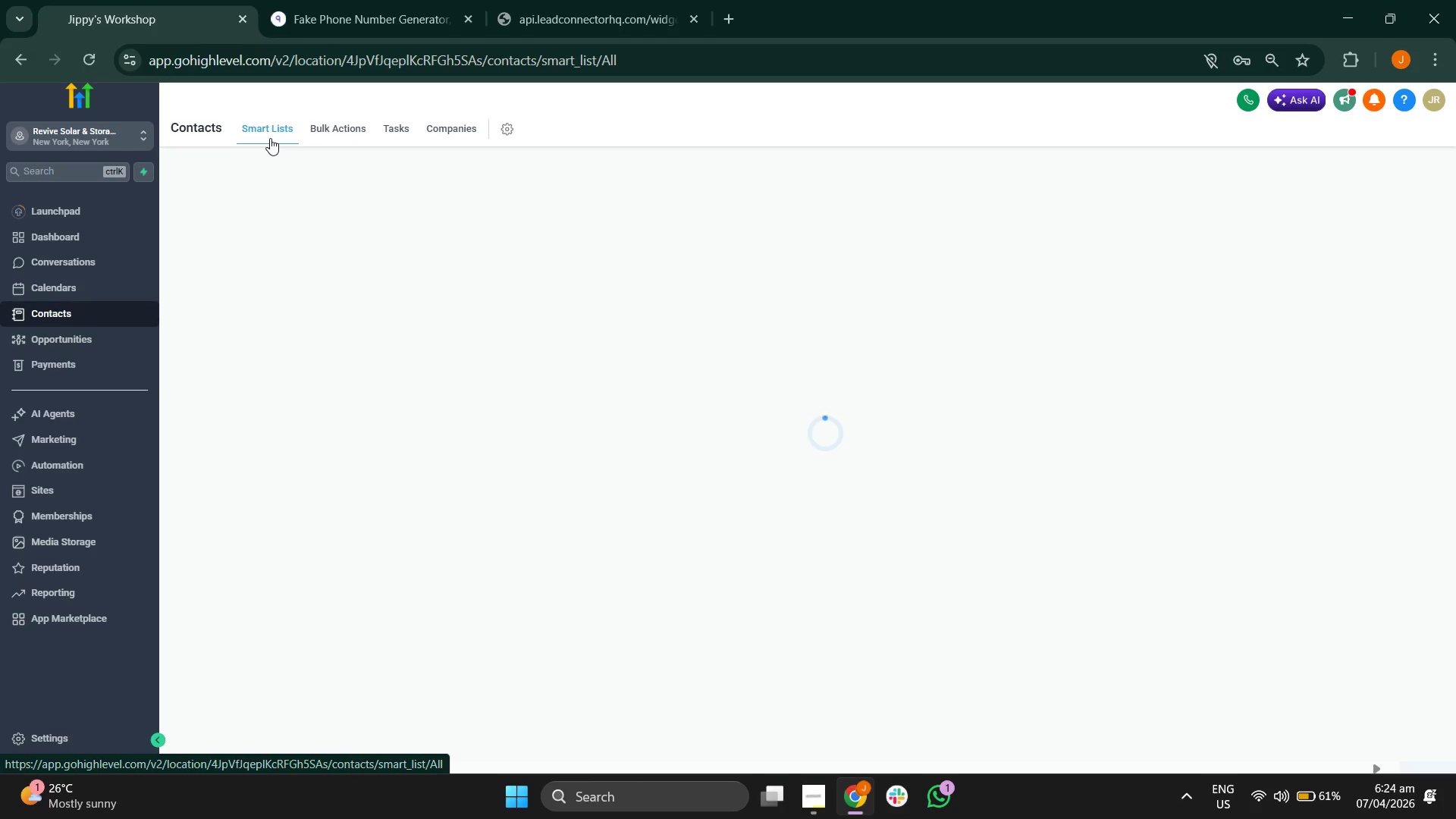 
left_click([94, 352])
 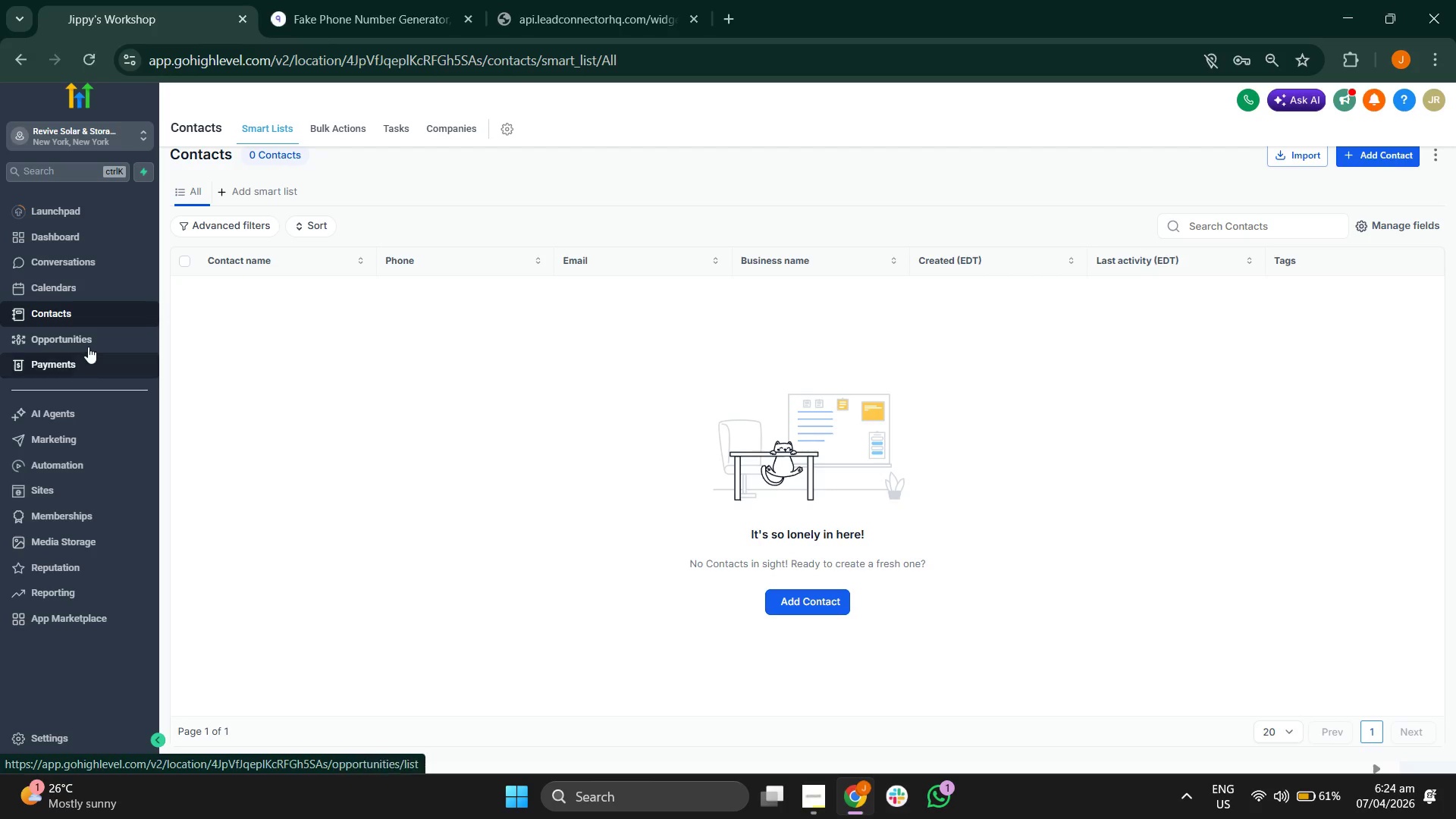 
left_click([88, 347])
 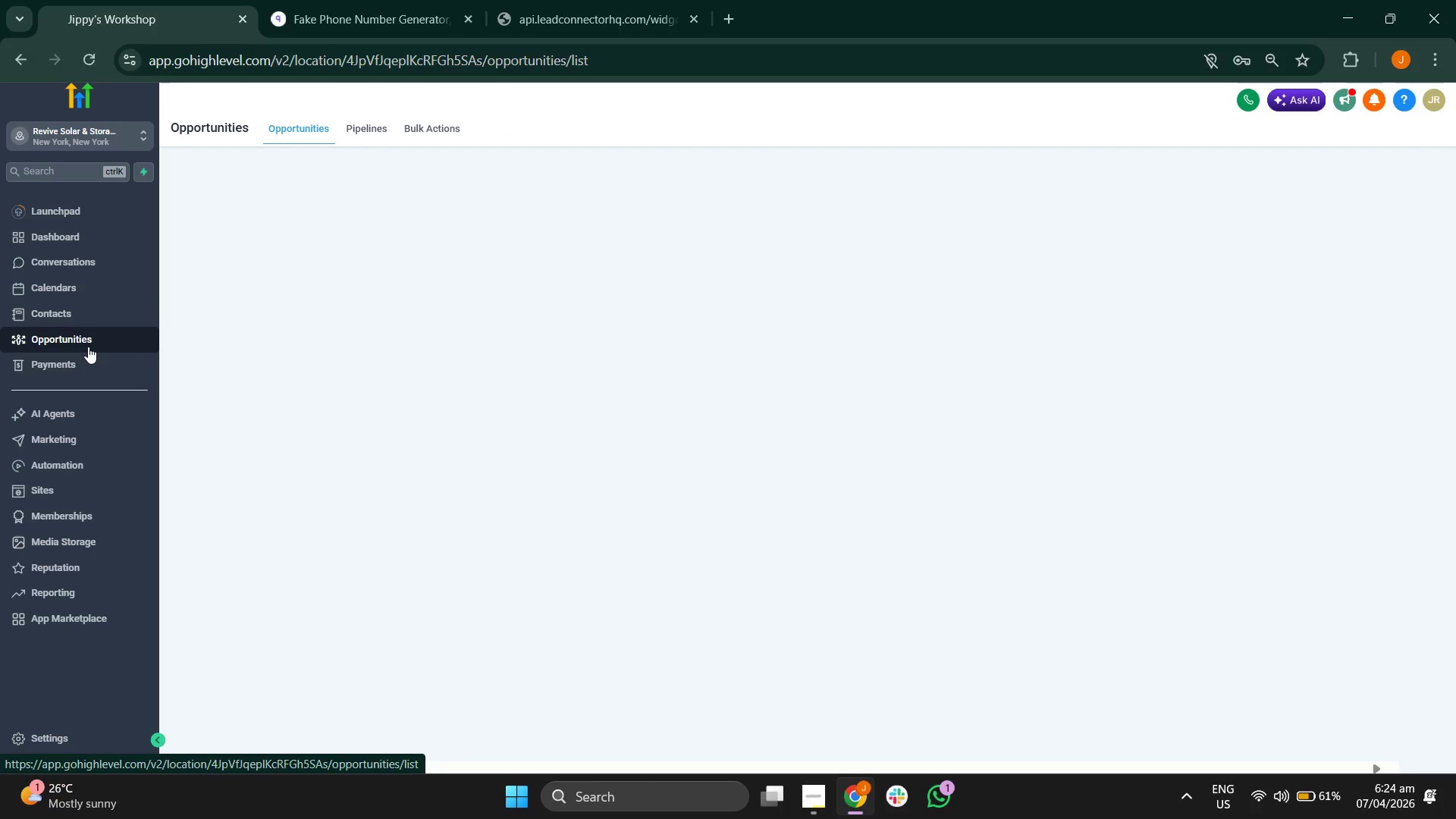 
wait(8.7)
 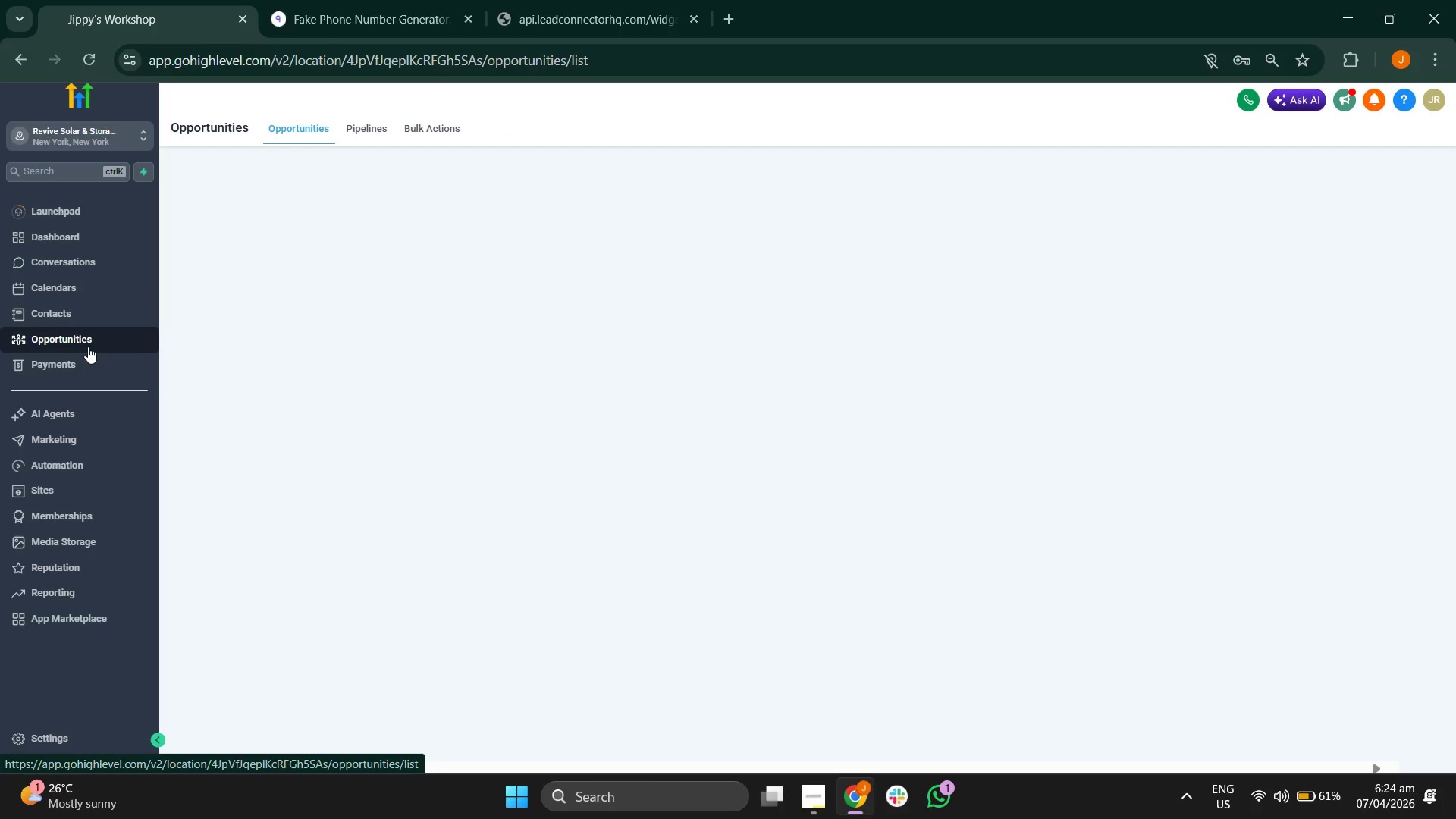 
left_click([360, 127])
 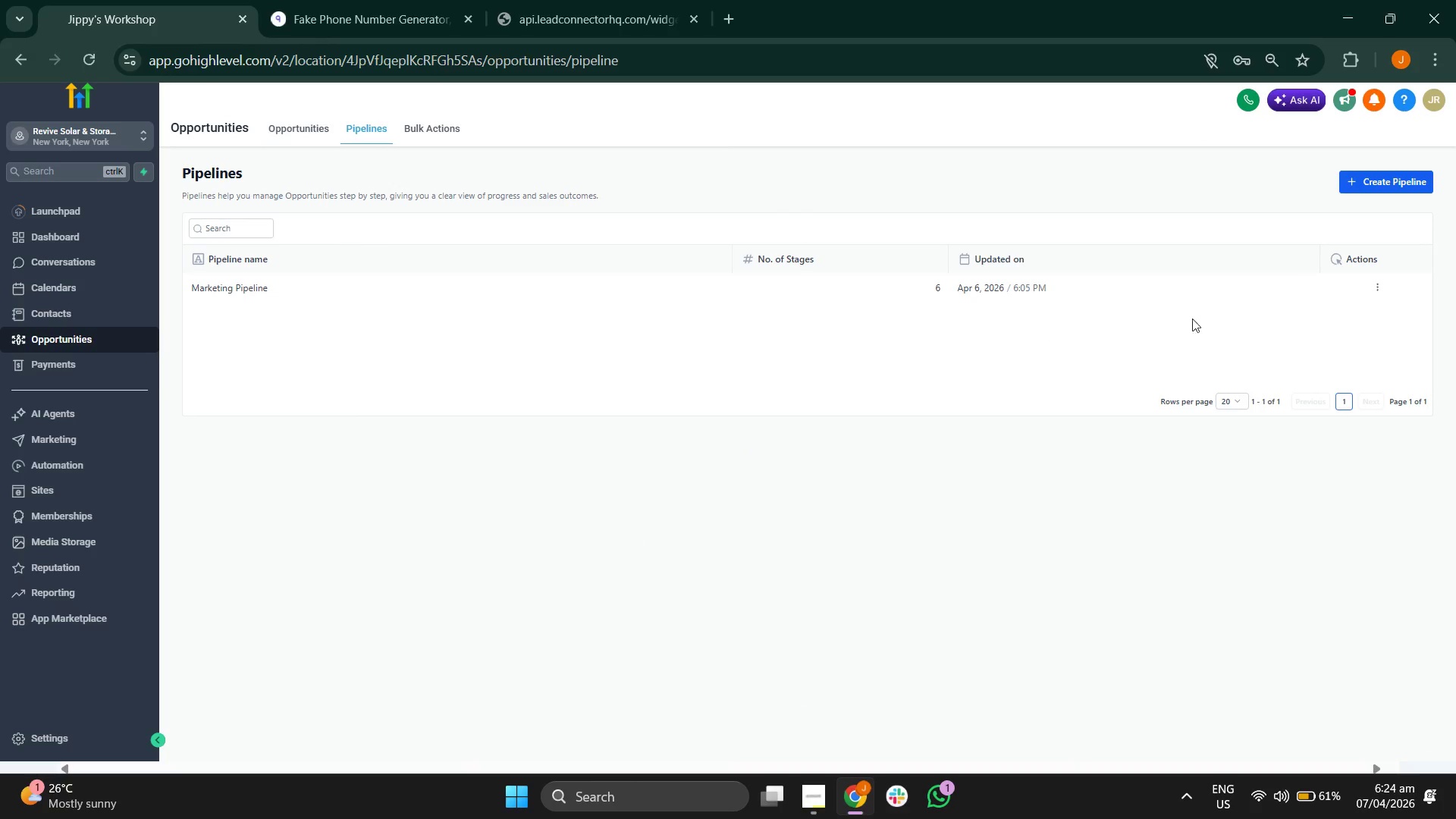 
wait(6.88)
 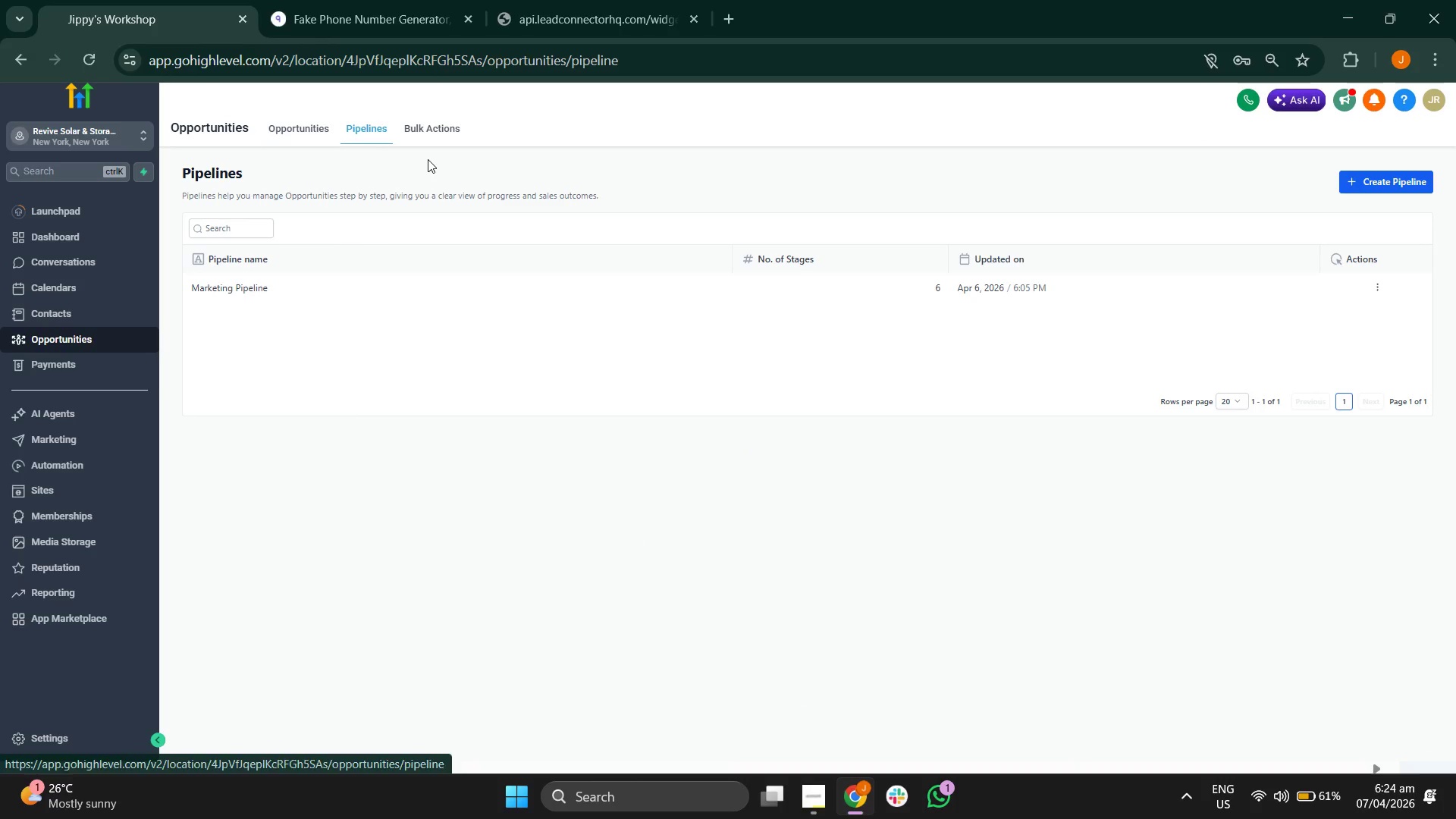 
left_click([1382, 285])
 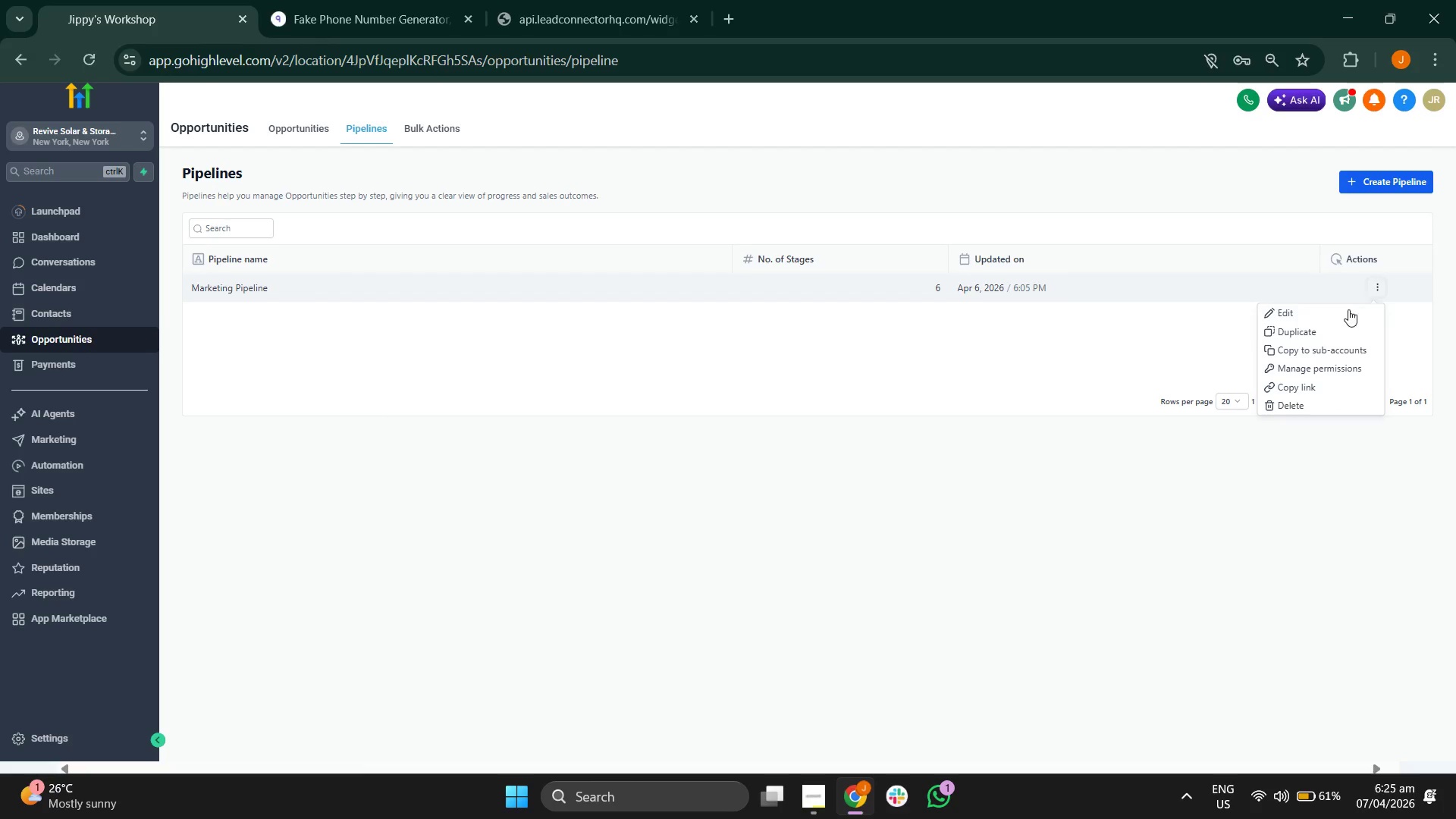 
left_click([1331, 318])
 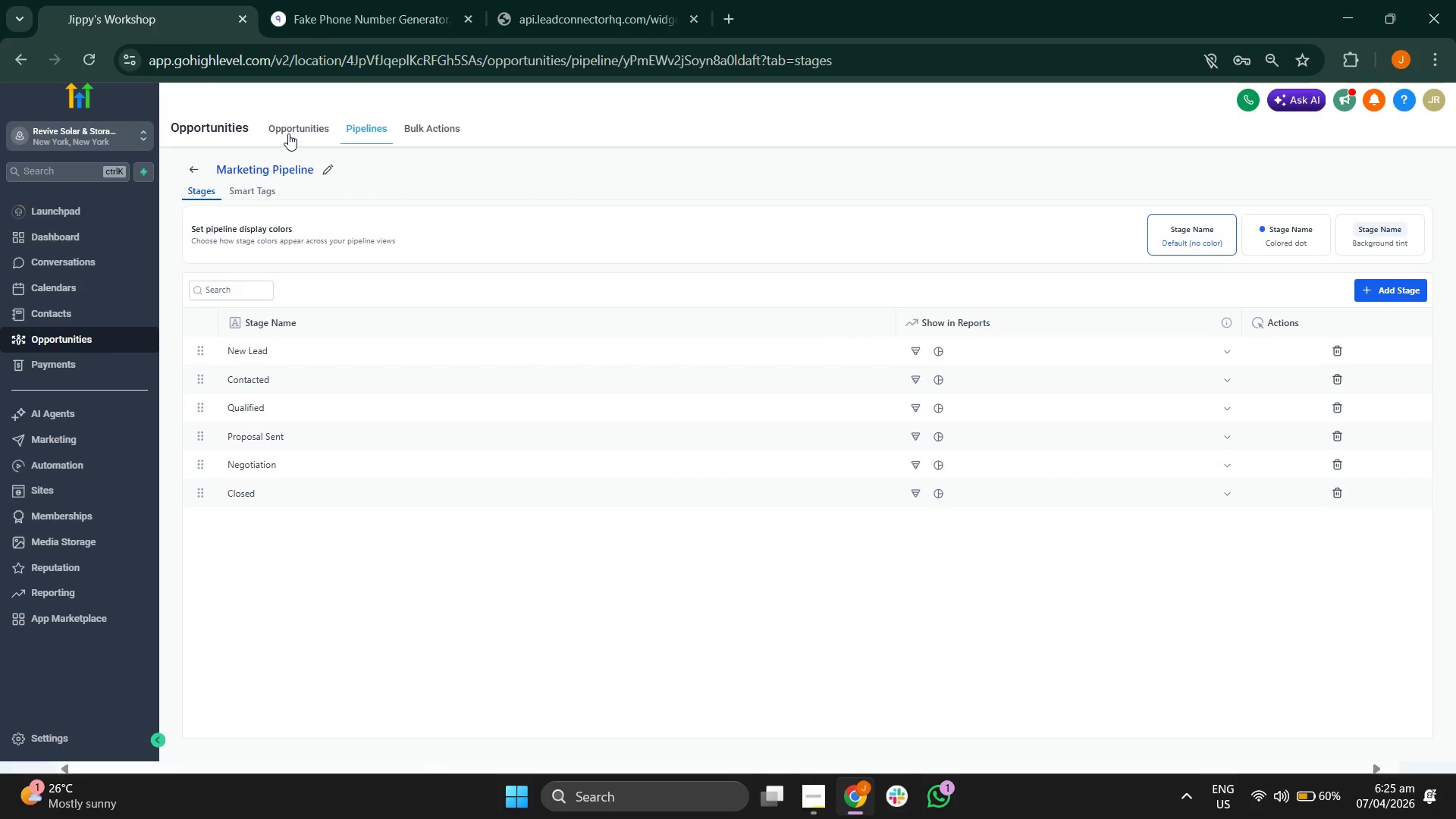 
wait(5.78)
 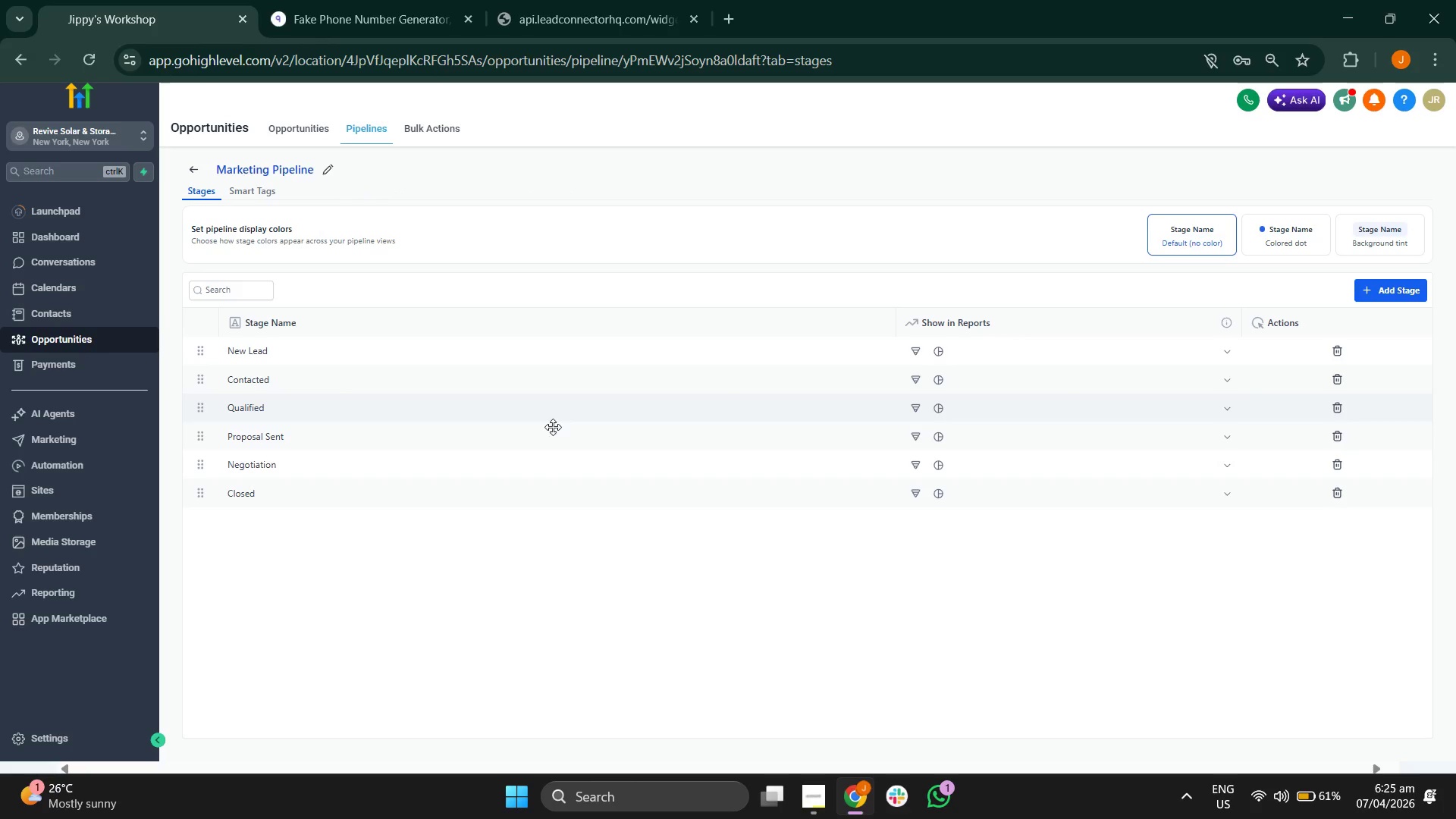 
left_click([188, 162])
 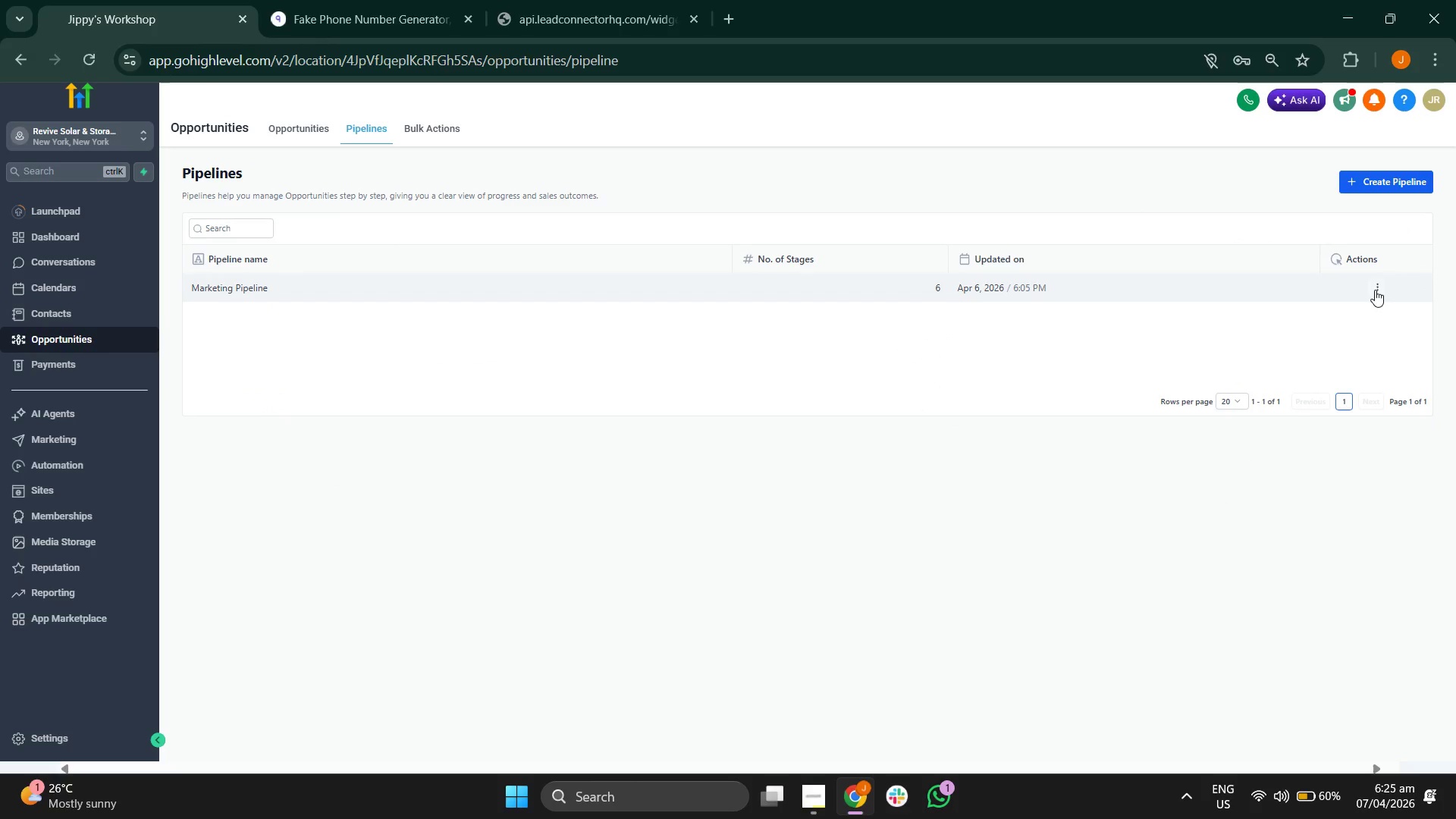 
left_click([1376, 288])
 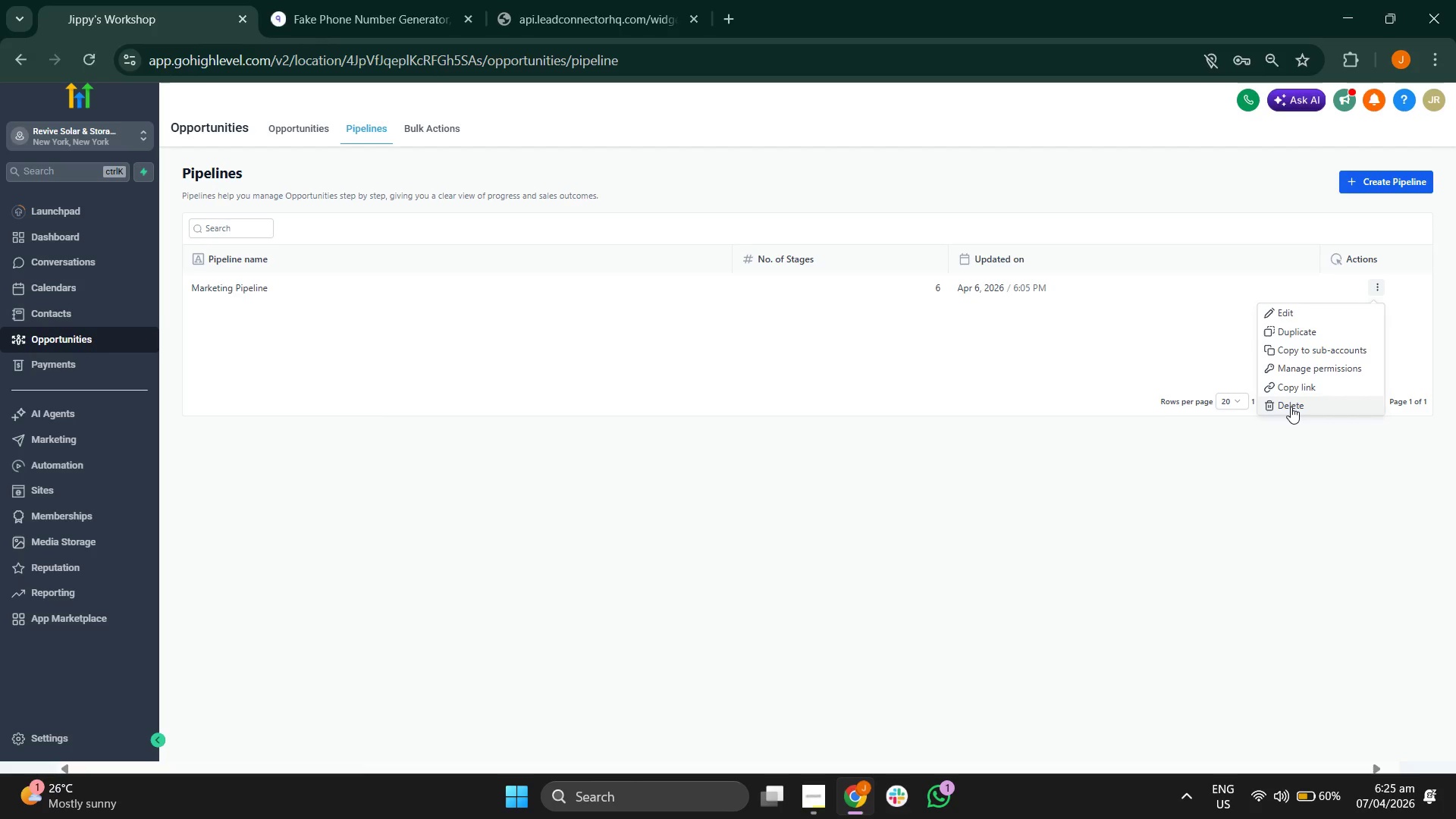 
left_click([1291, 407])
 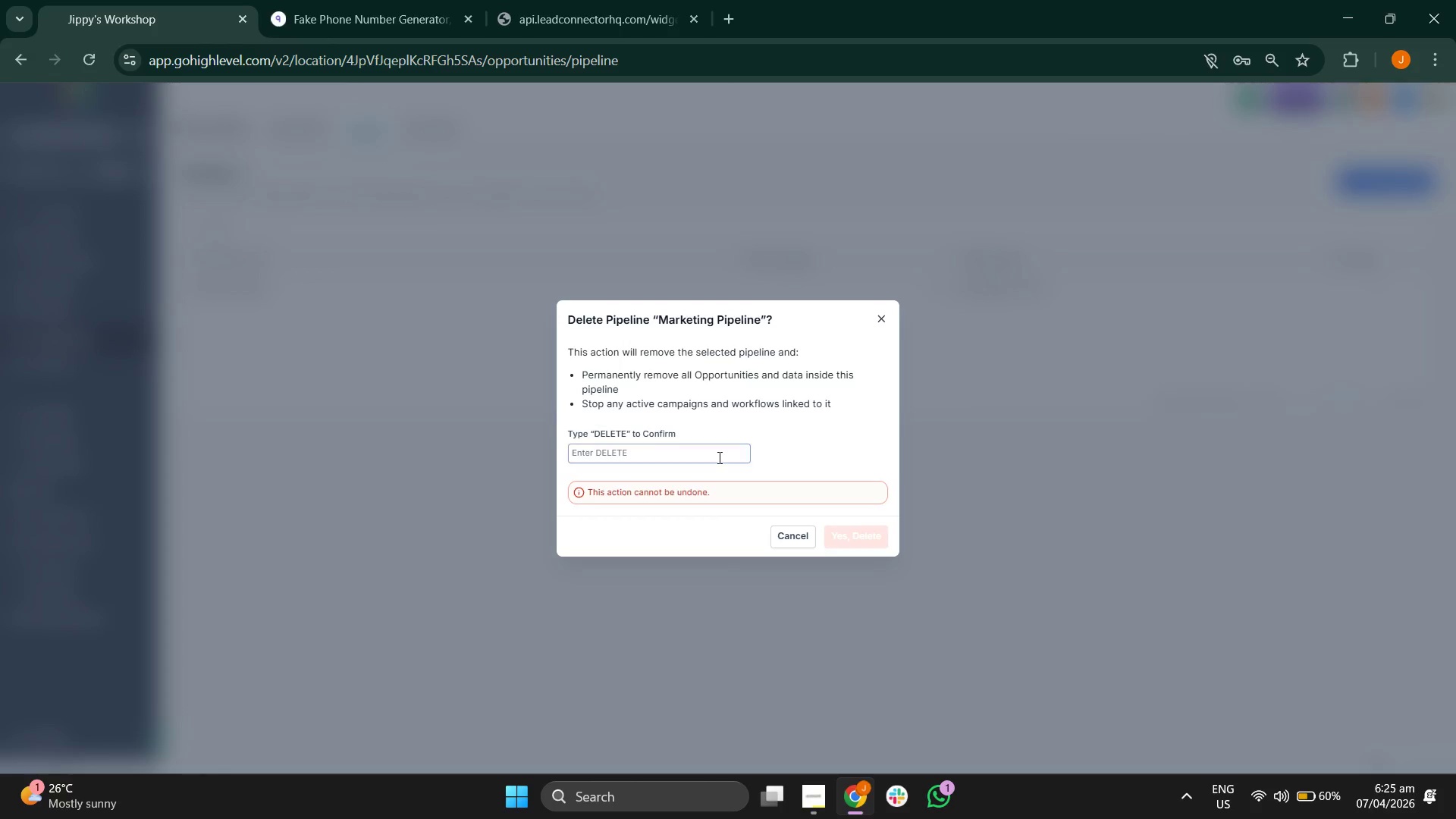 
left_click([684, 457])
 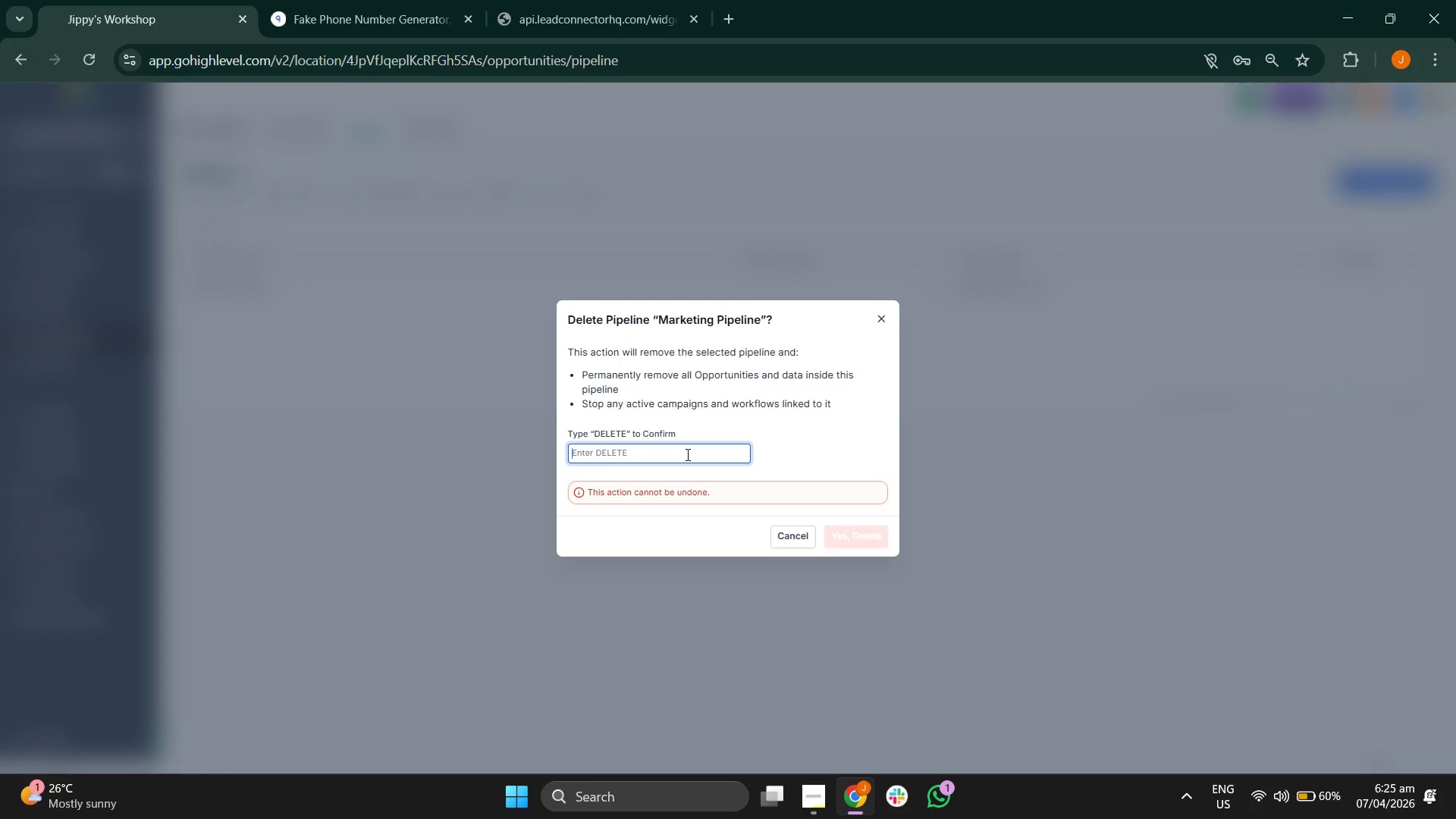 
type(DELETE)
 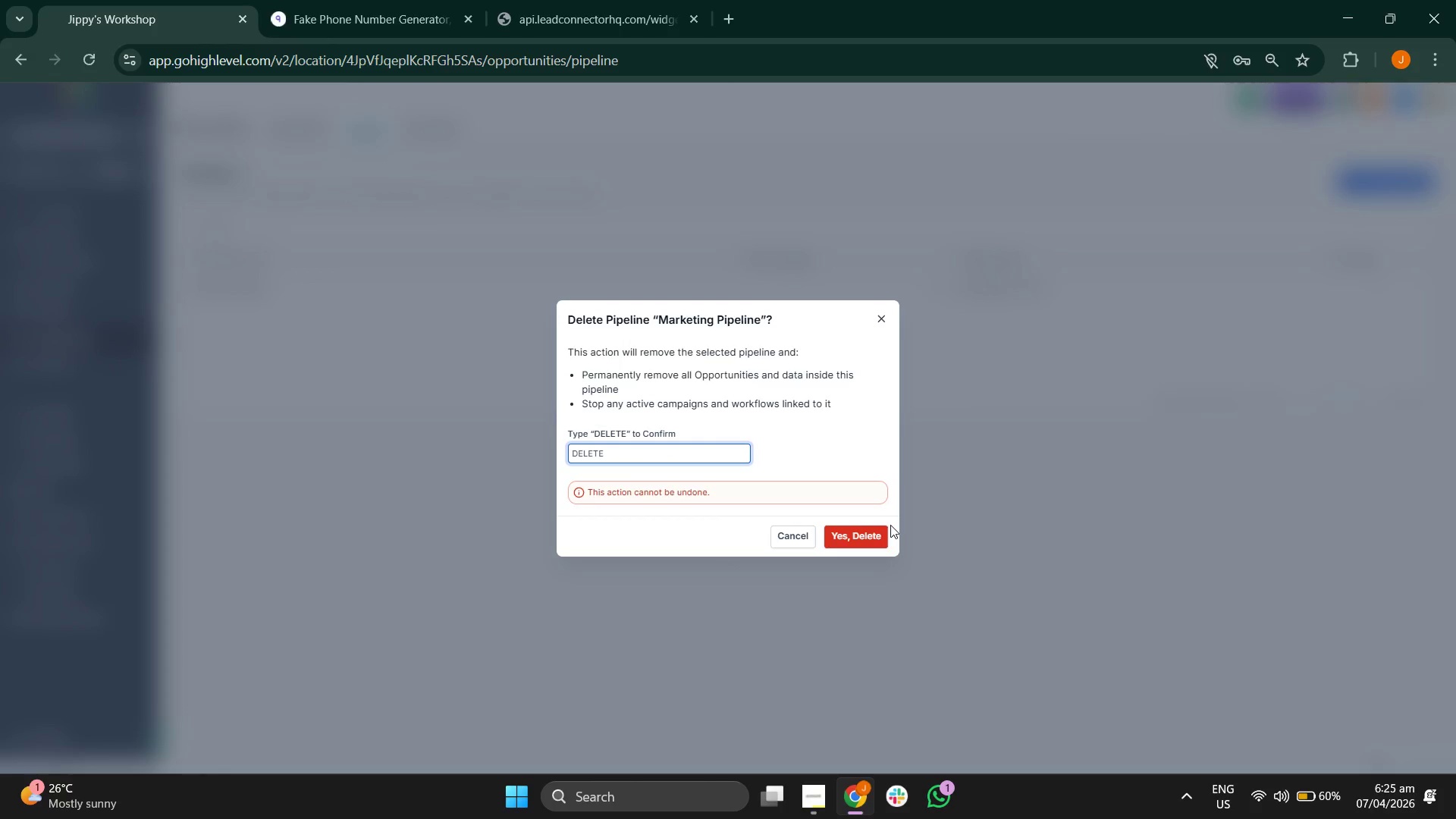 
left_click([877, 534])
 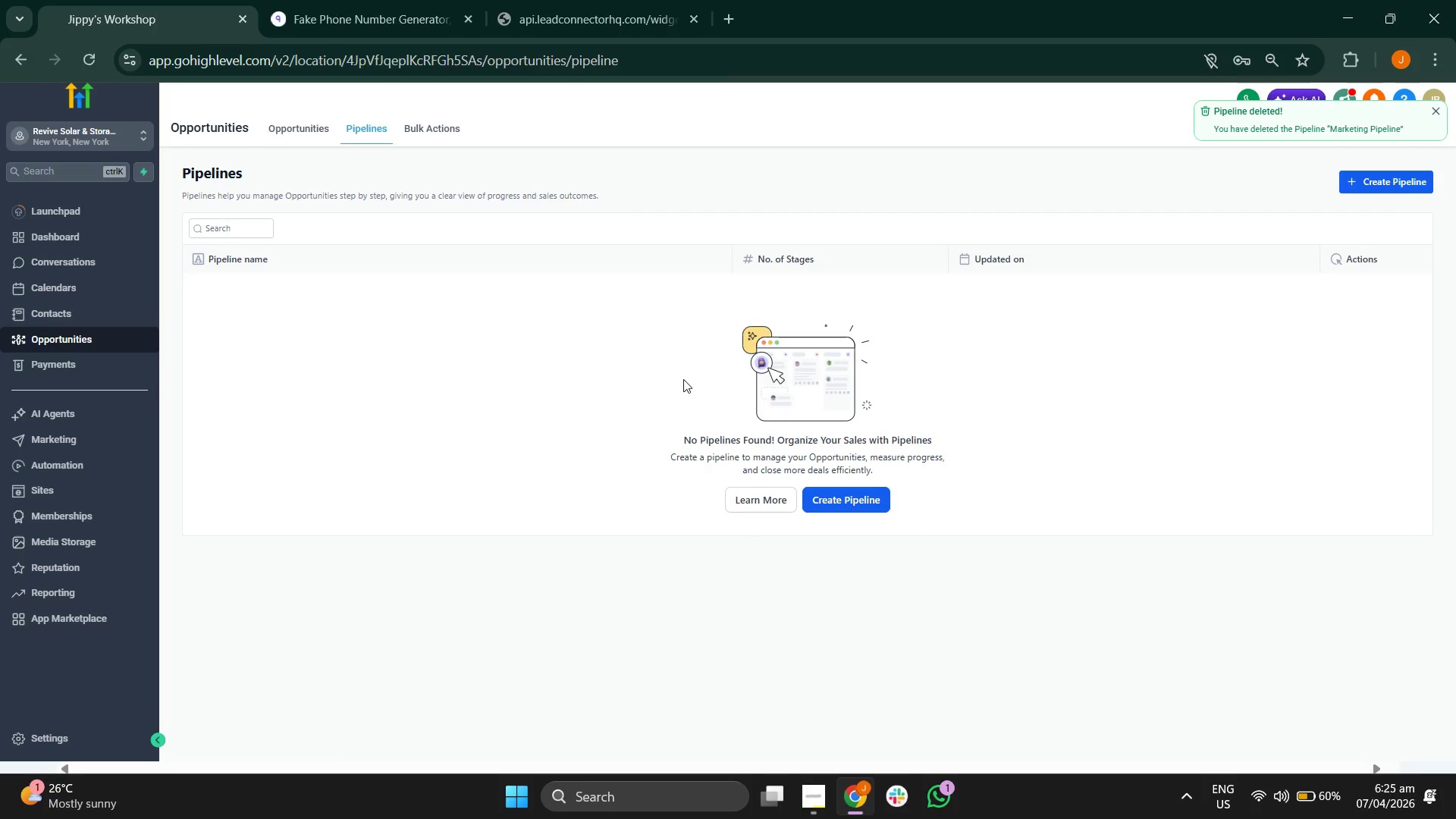 
left_click([303, 129])
 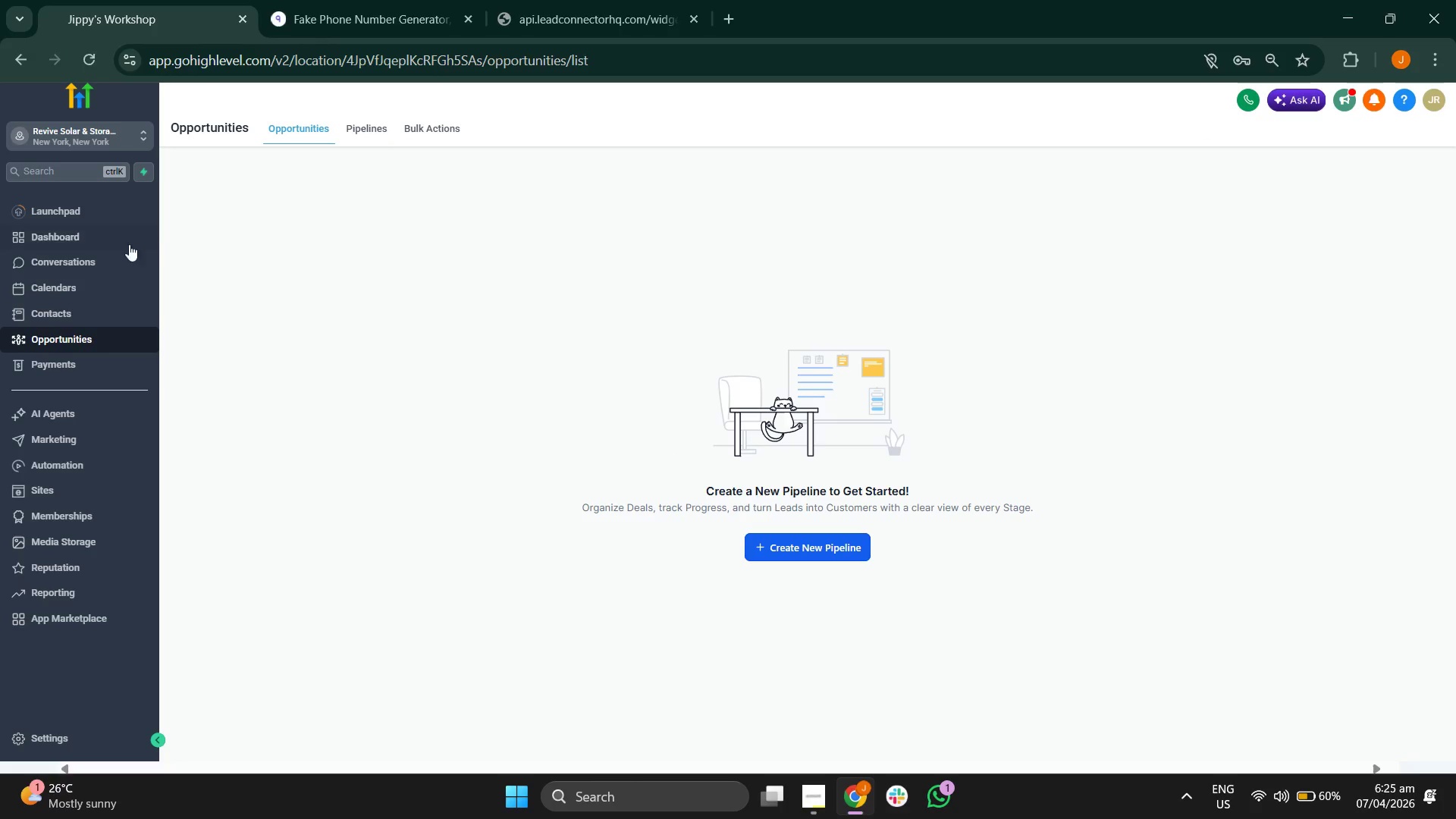 
left_click([99, 245])
 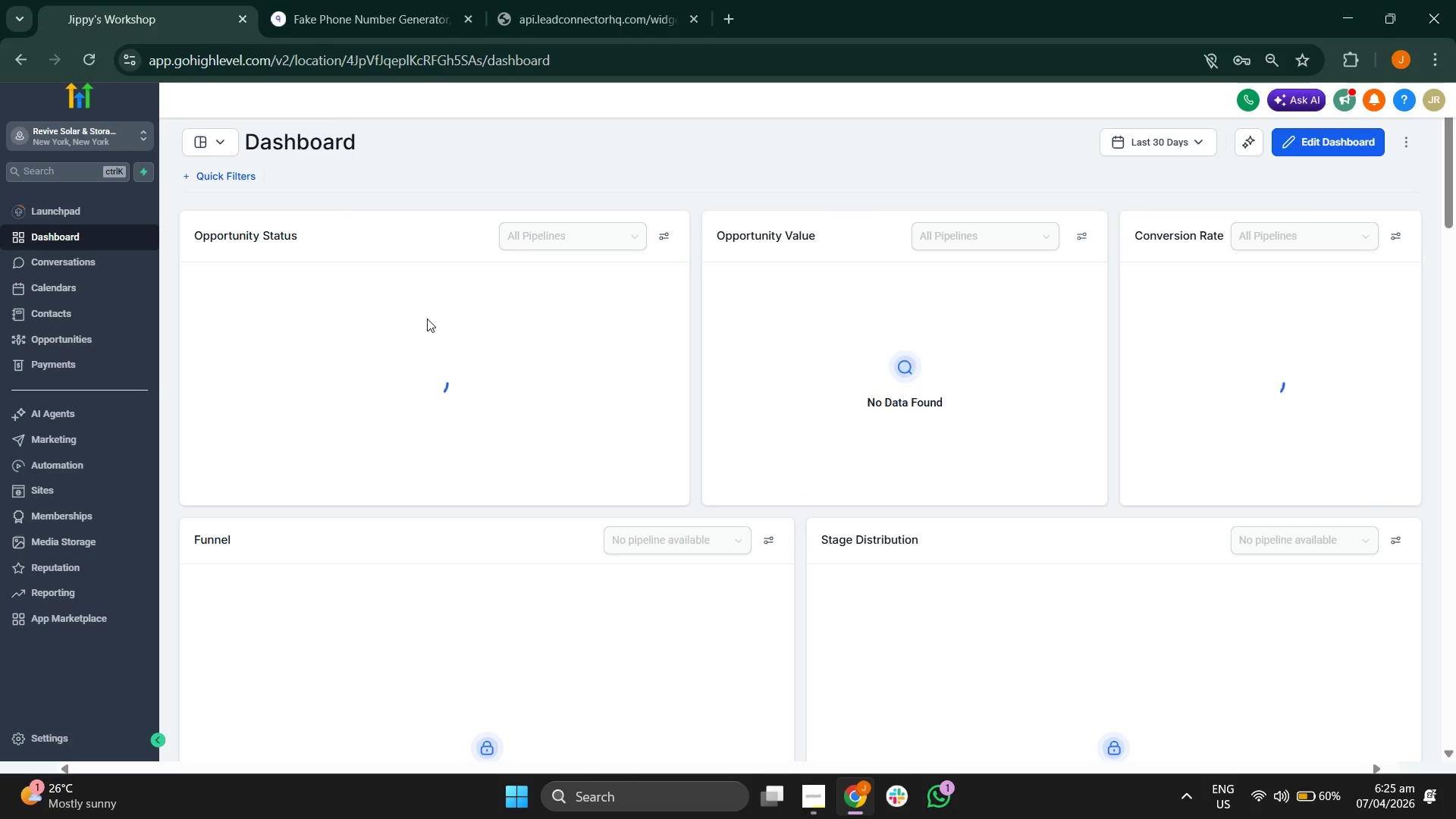 
scroll: coordinate [466, 330], scroll_direction: down, amount: 2.0
 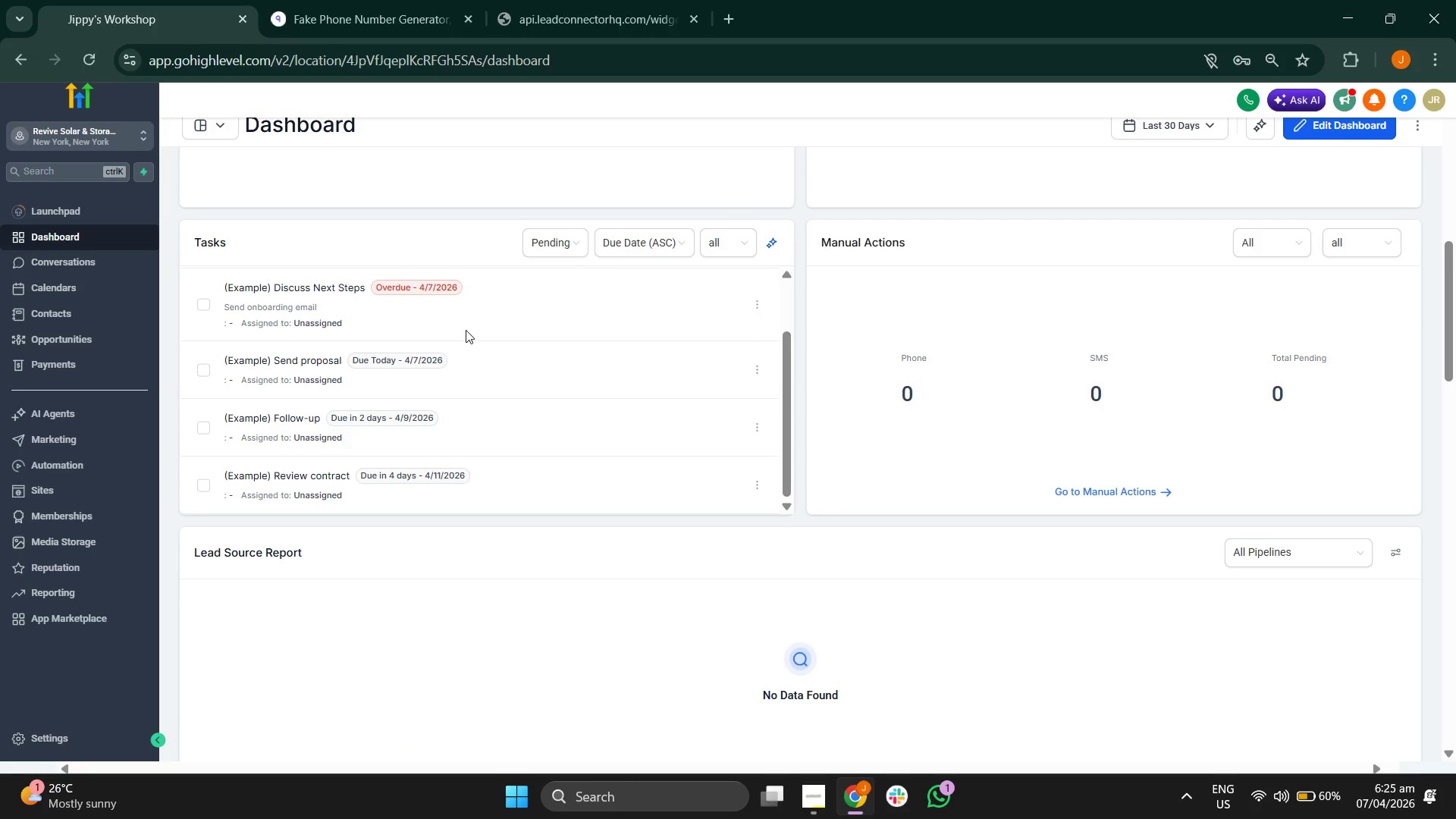 
scroll: coordinate [1323, 576], scroll_direction: up, amount: 15.0
 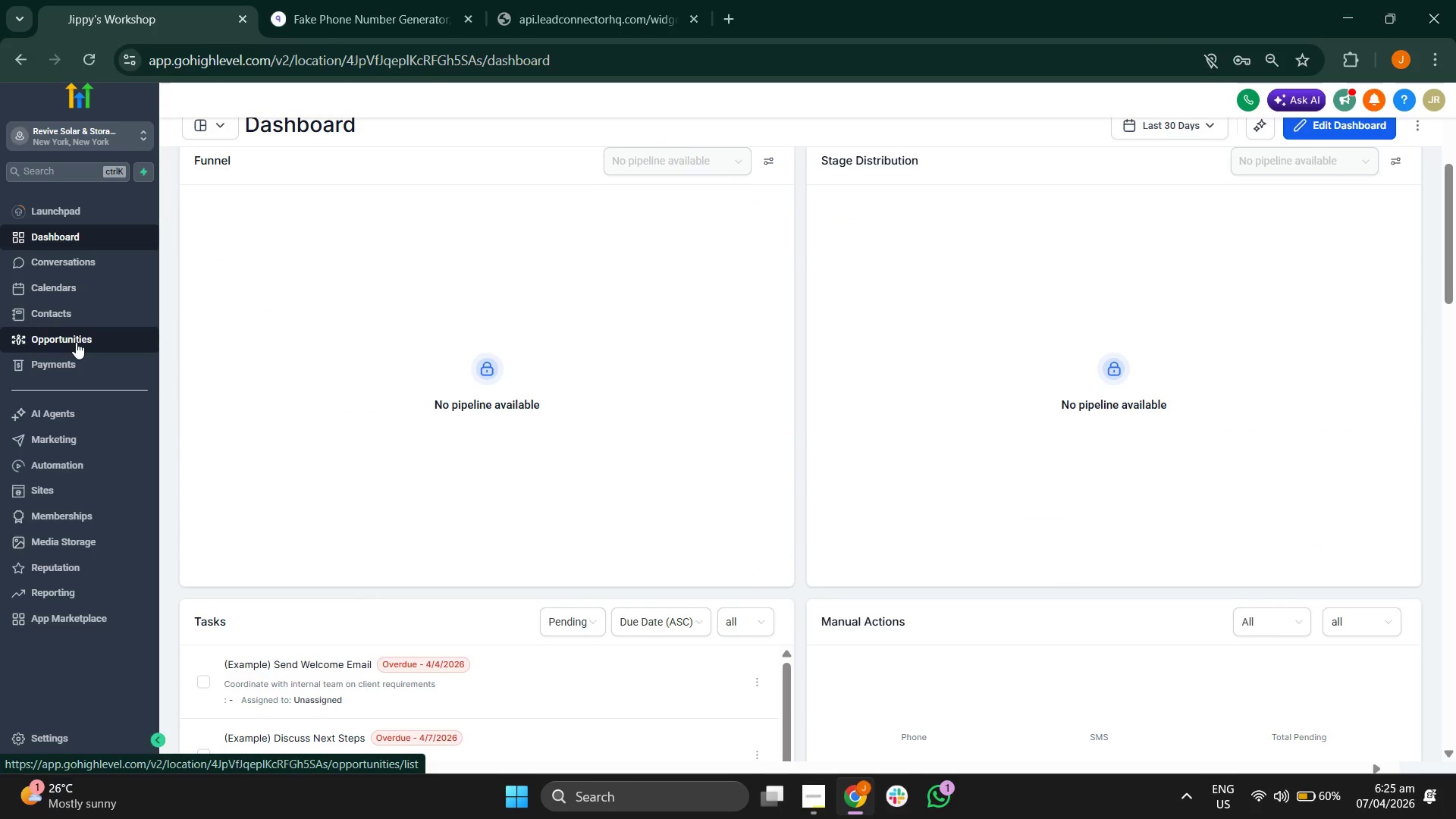 
wait(7.58)
 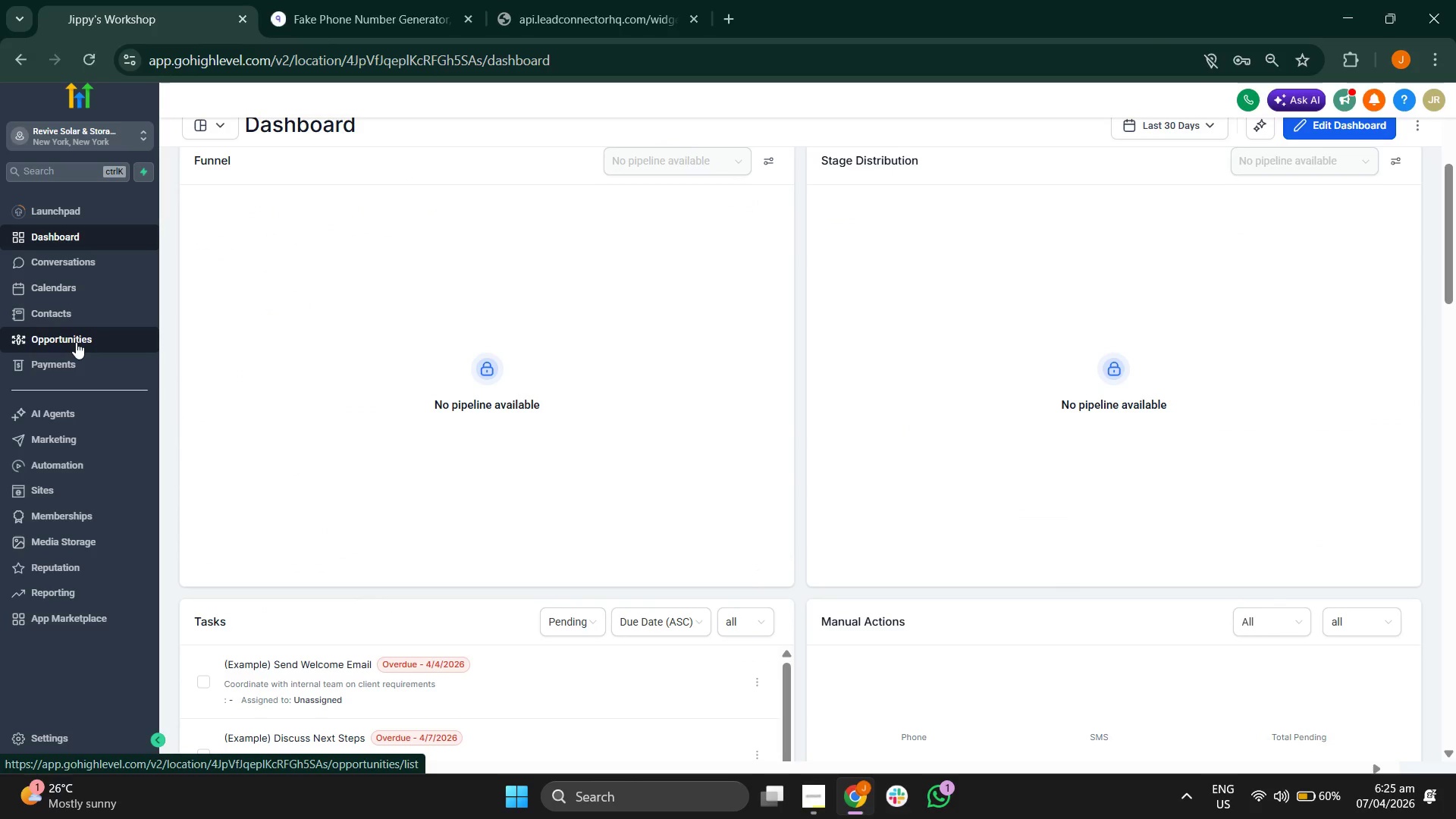 
left_click([88, 736])